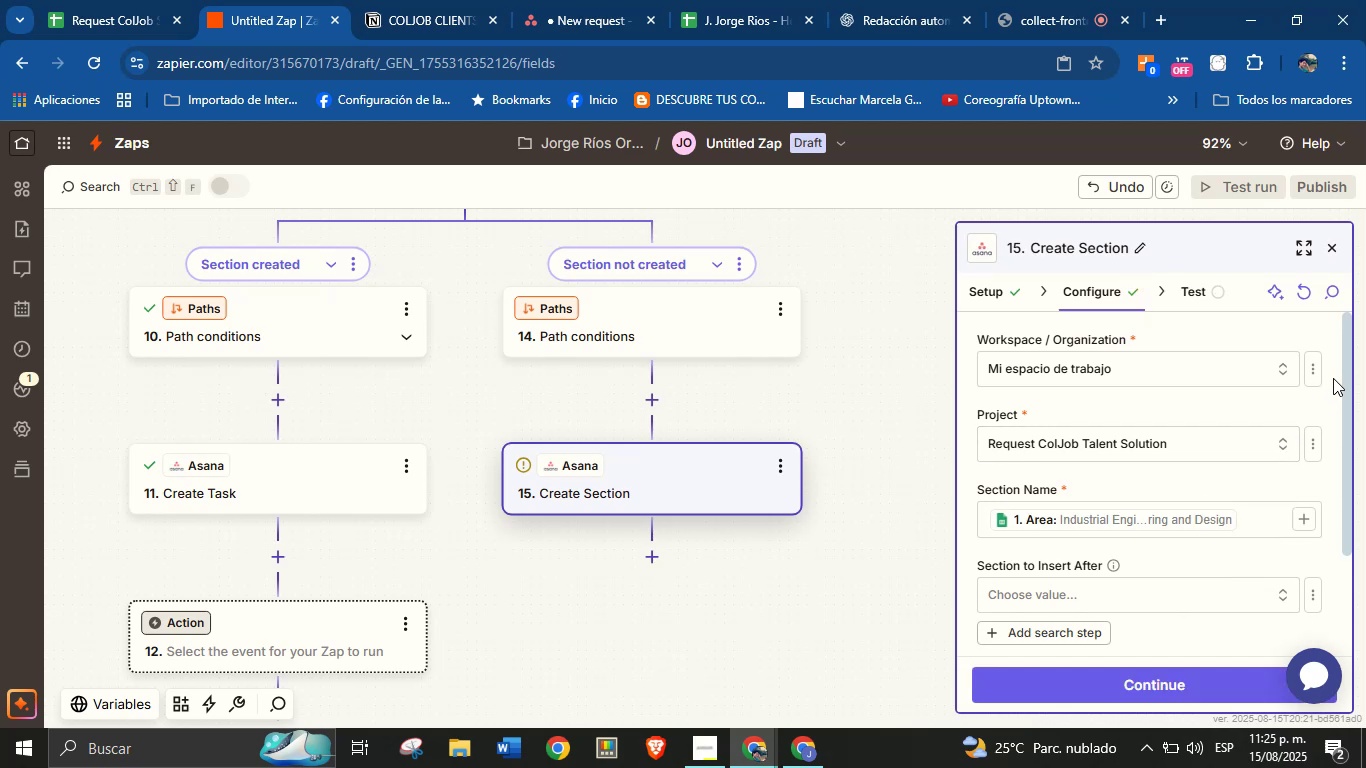 
left_click_drag(start_coordinate=[1344, 364], to_coordinate=[1344, 487])
 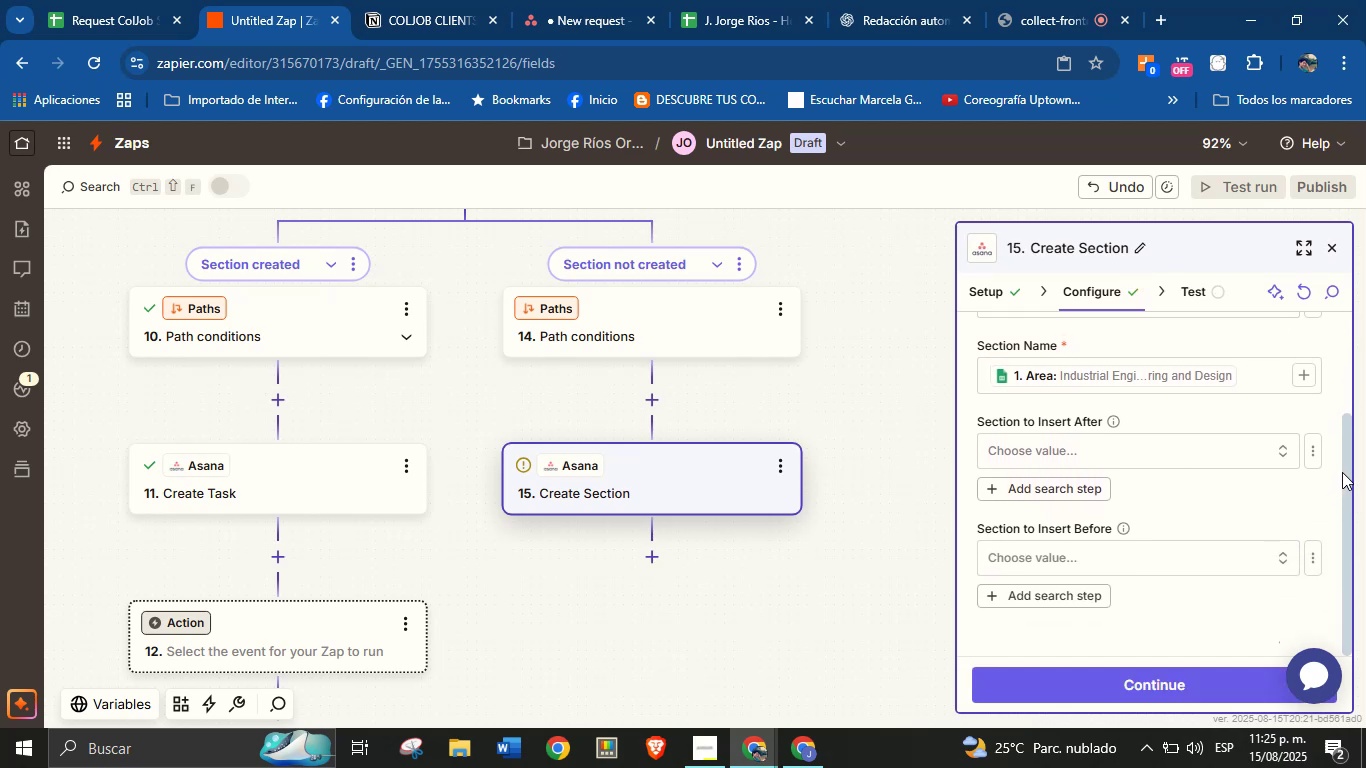 
left_click_drag(start_coordinate=[1342, 462], to_coordinate=[1344, 403])
 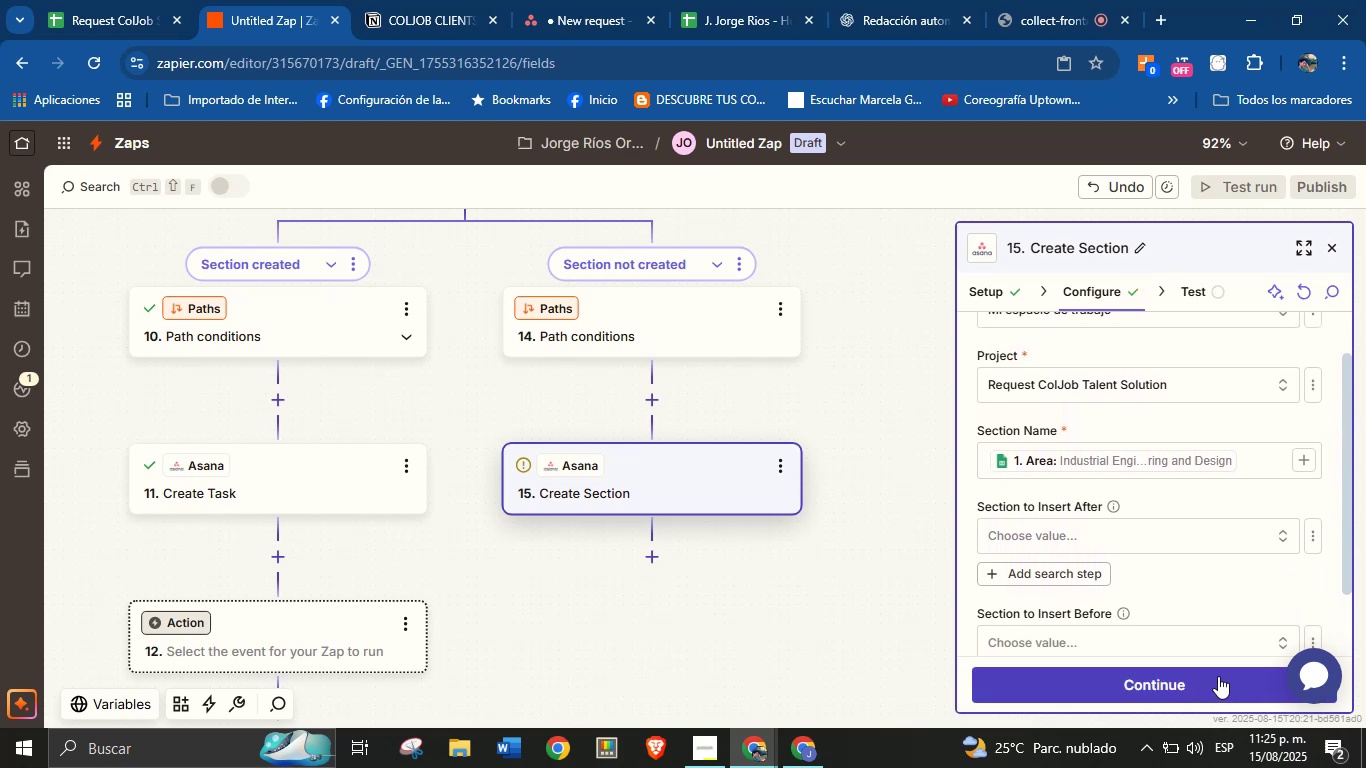 
left_click([1218, 676])
 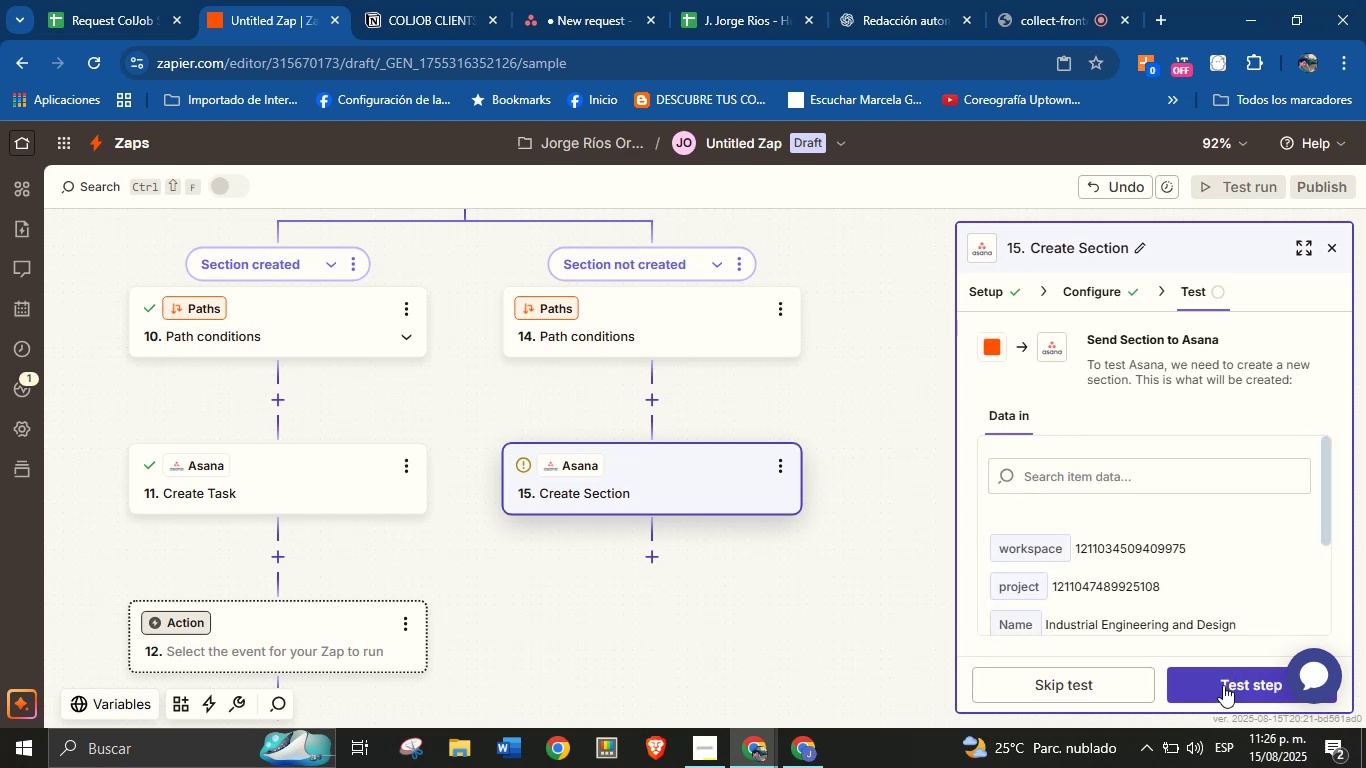 
wait(7.47)
 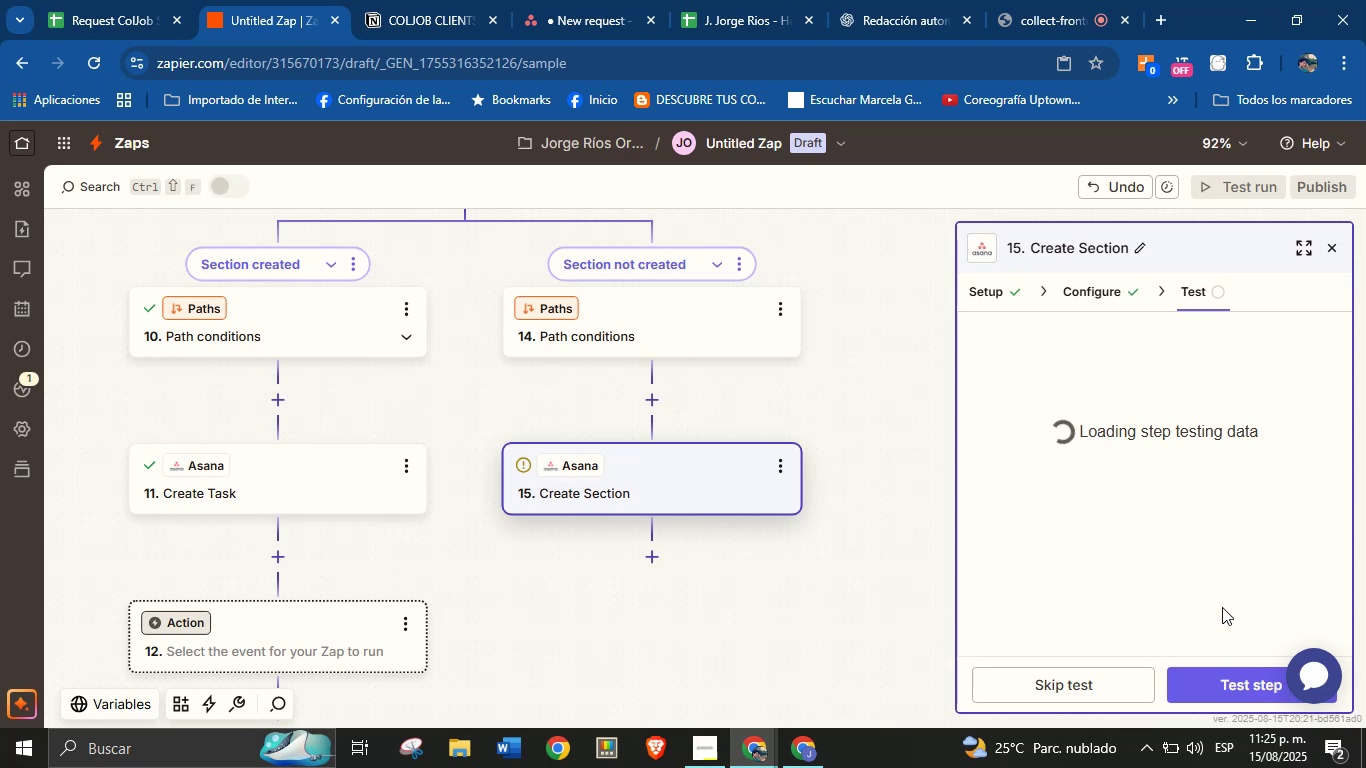 
left_click([1223, 681])
 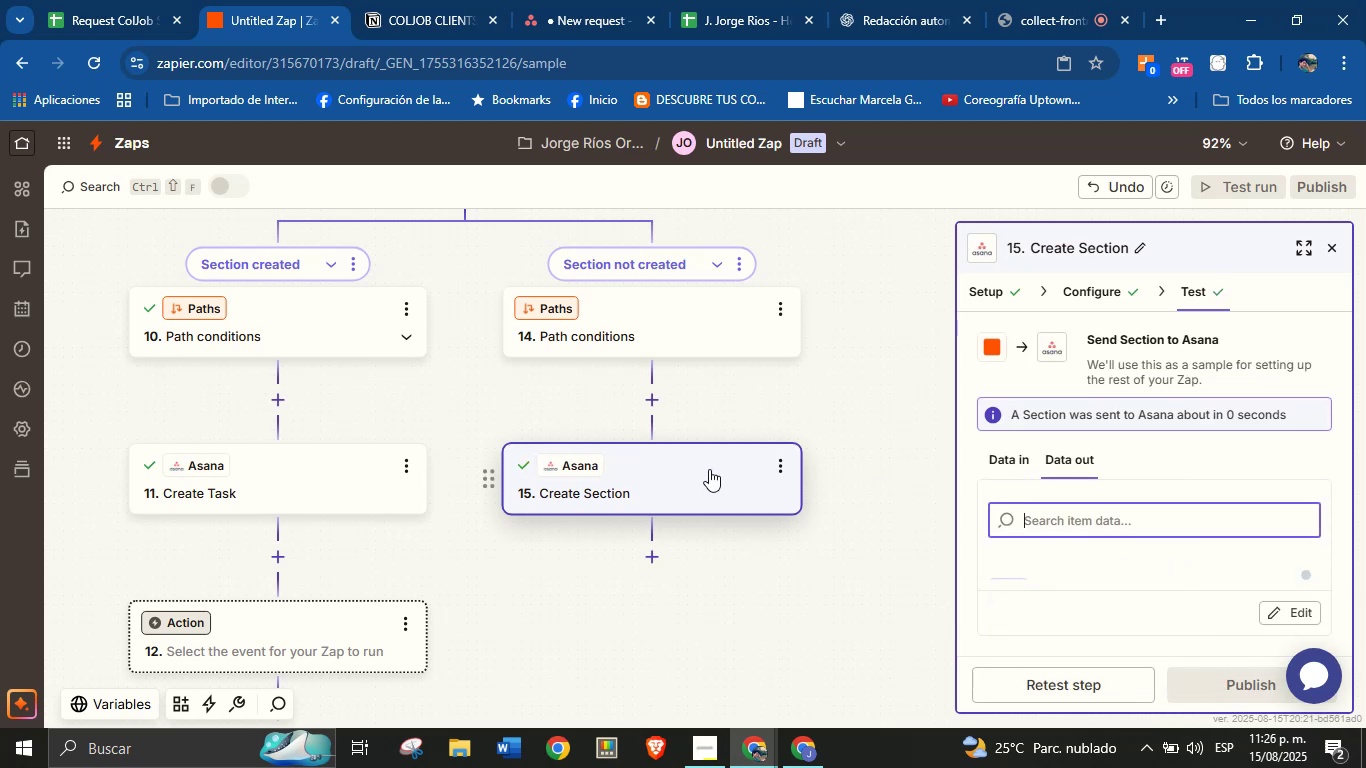 
wait(5.57)
 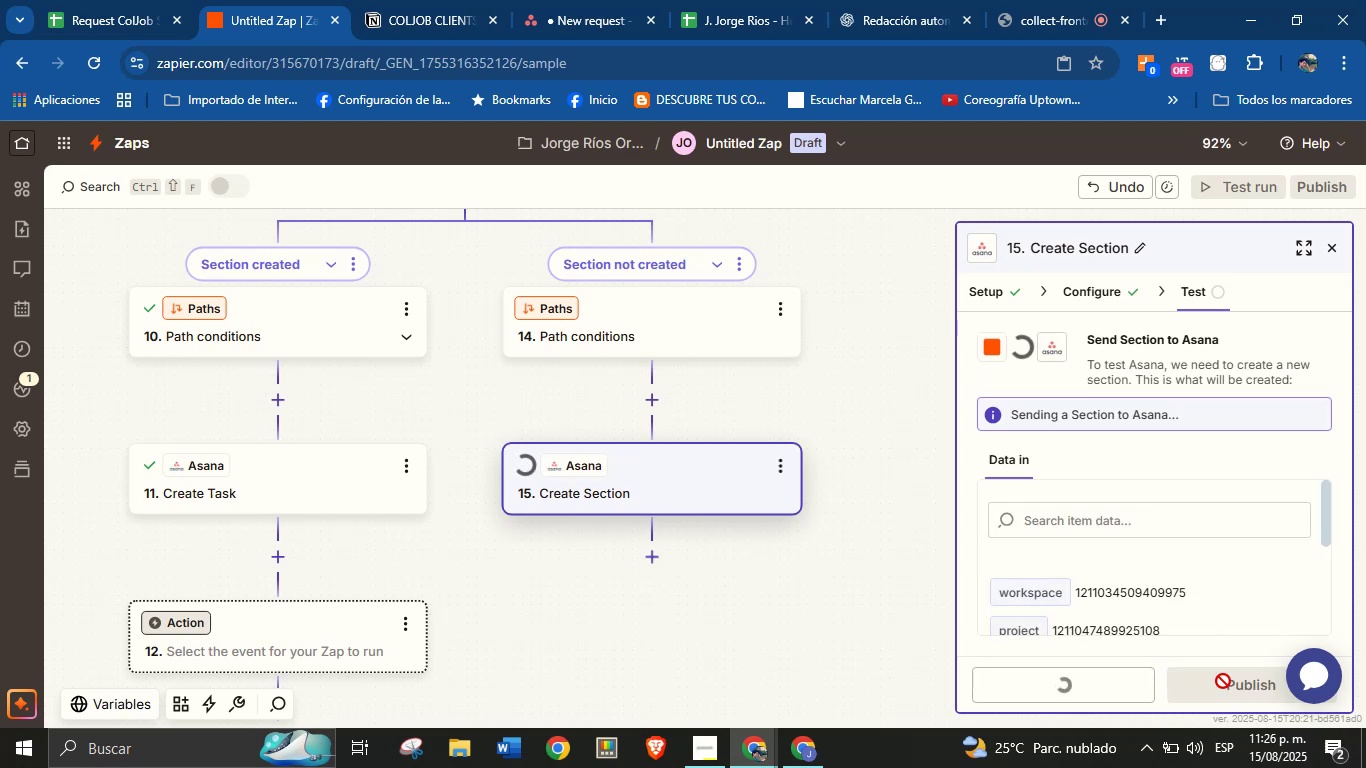 
left_click([1122, 298])
 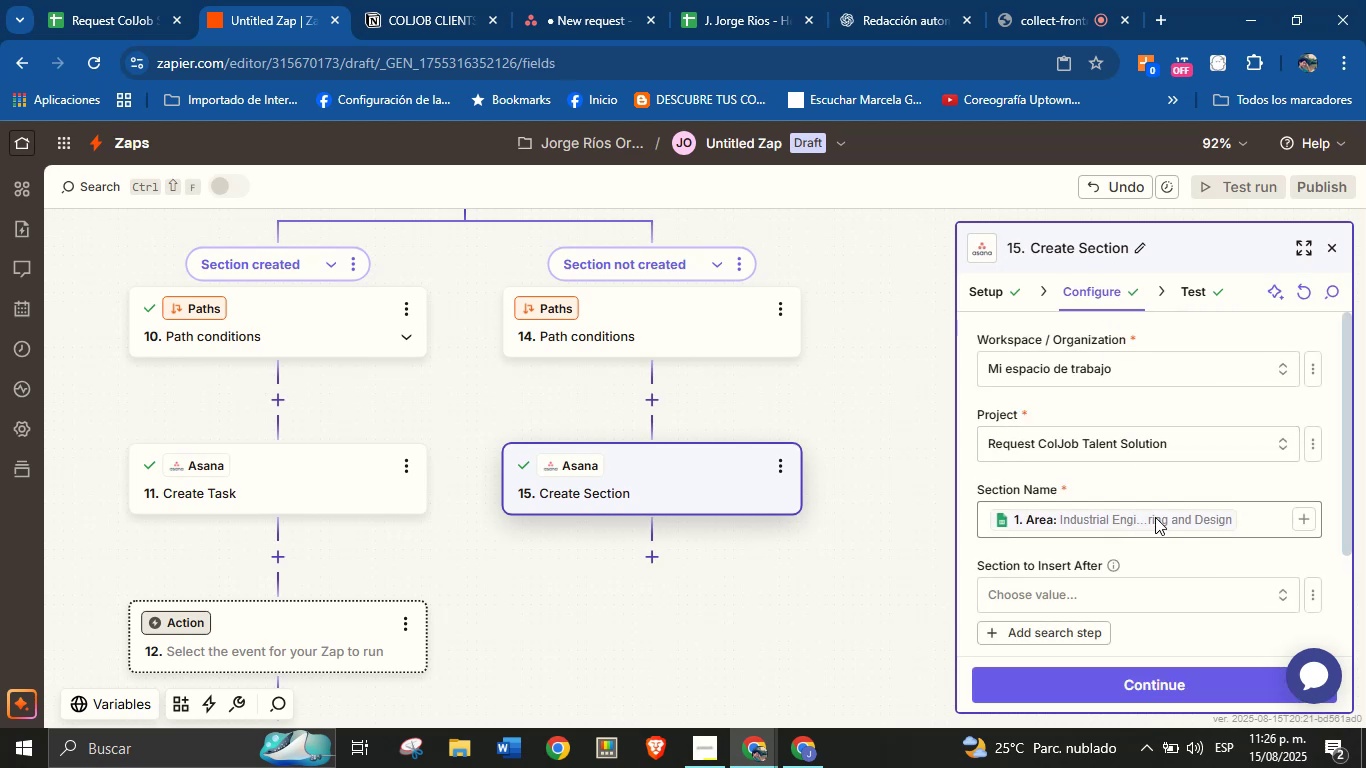 
scroll: coordinate [1131, 498], scroll_direction: down, amount: 2.0
 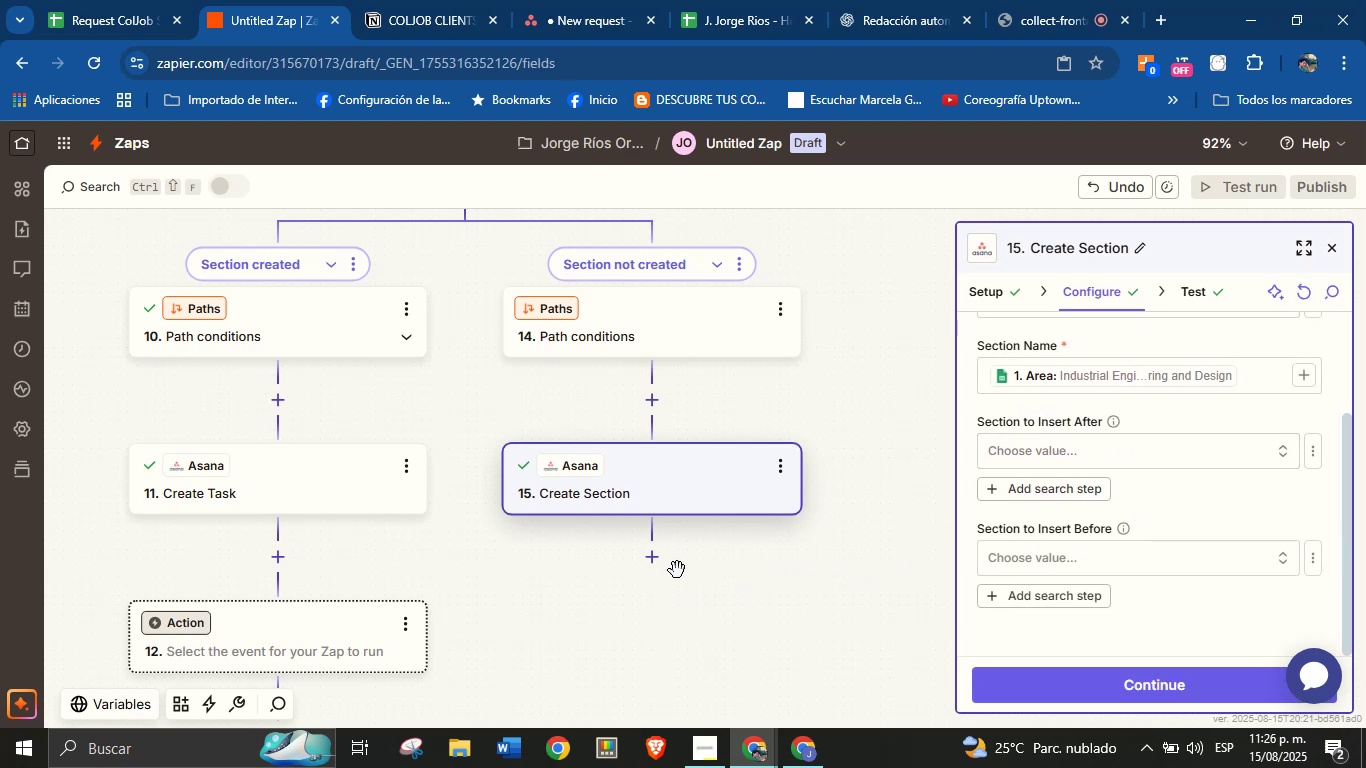 
scroll: coordinate [1104, 529], scroll_direction: up, amount: 3.0
 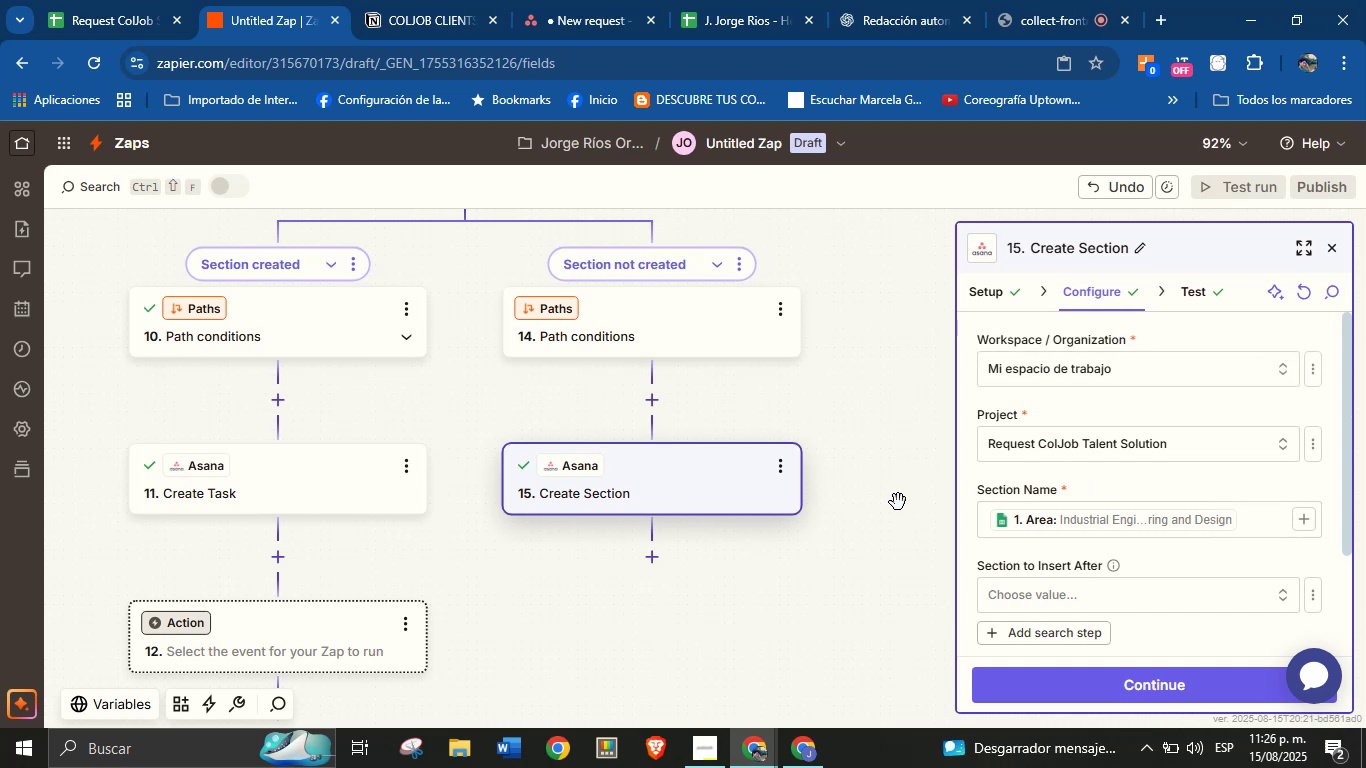 
mouse_move([654, 595])
 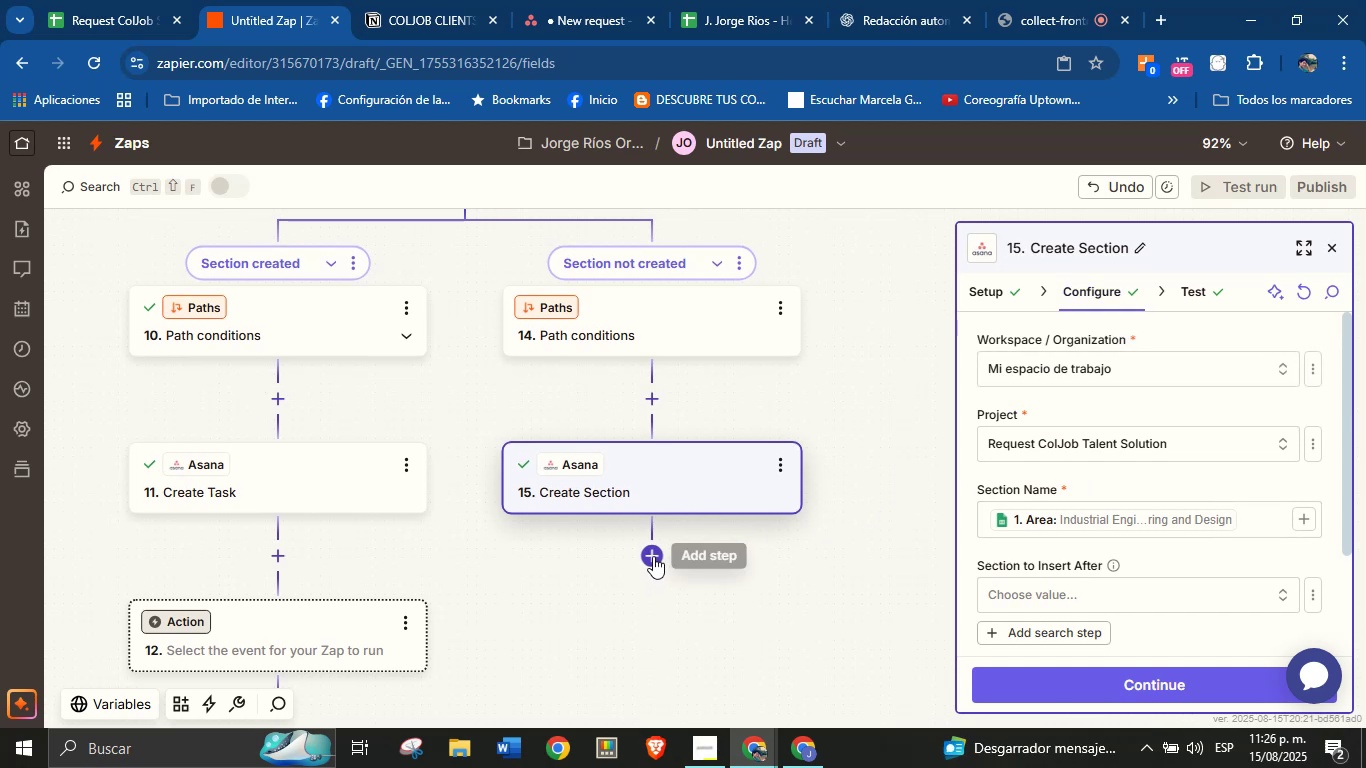 
left_click([653, 554])
 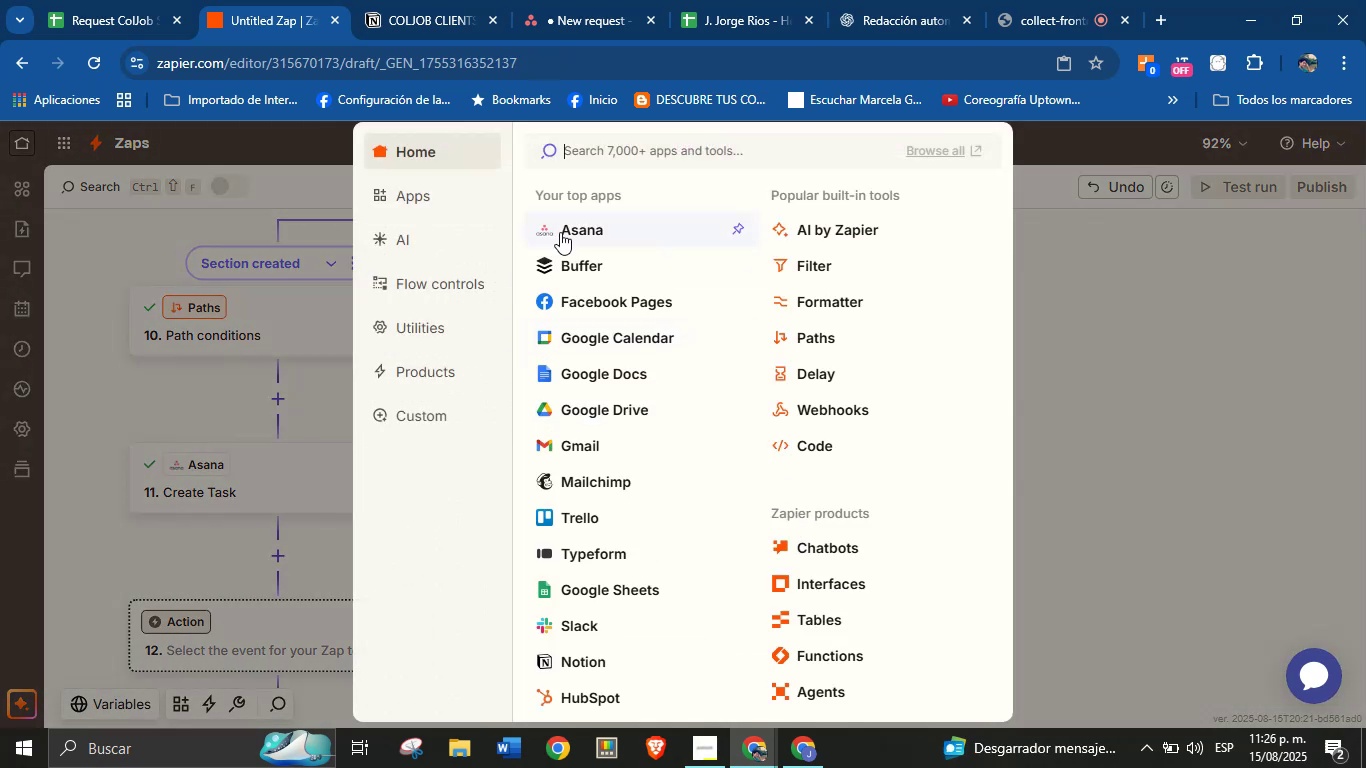 
left_click([585, 229])
 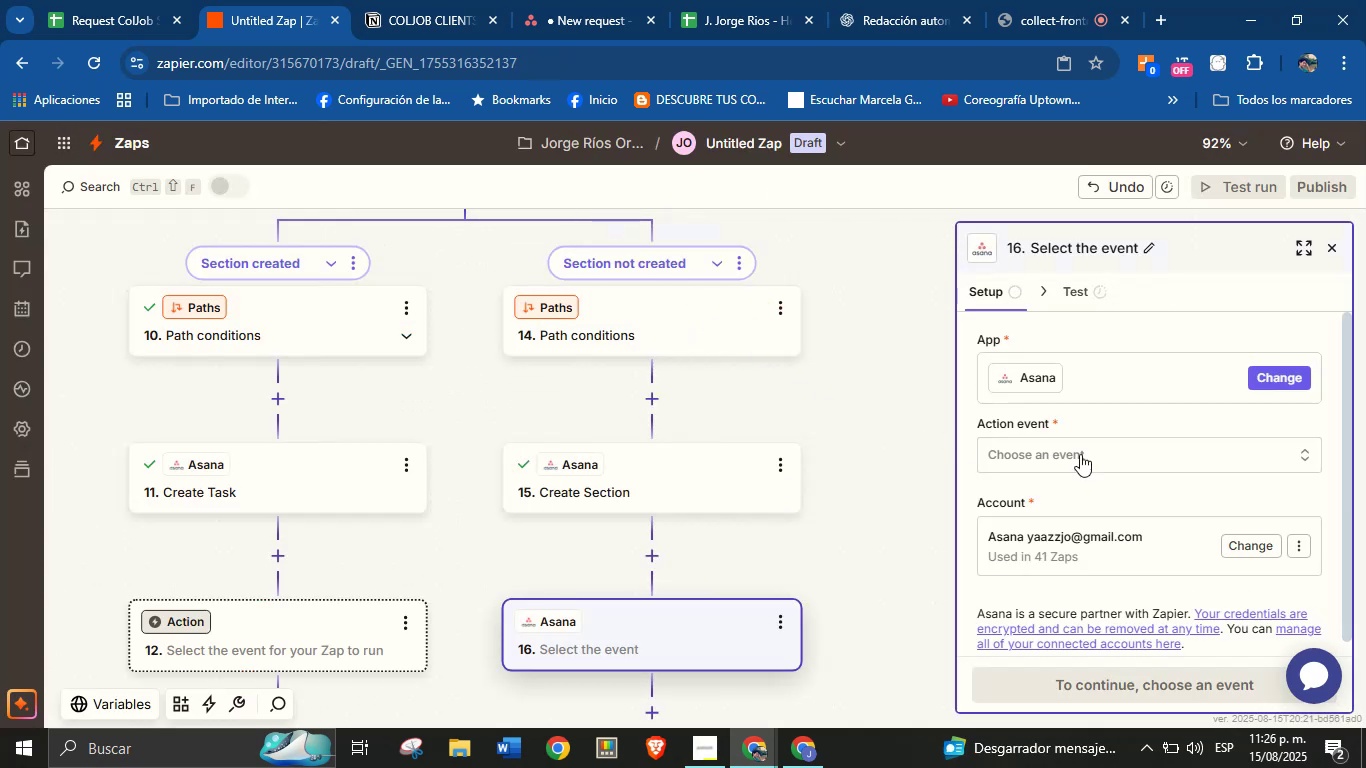 
left_click([1130, 451])
 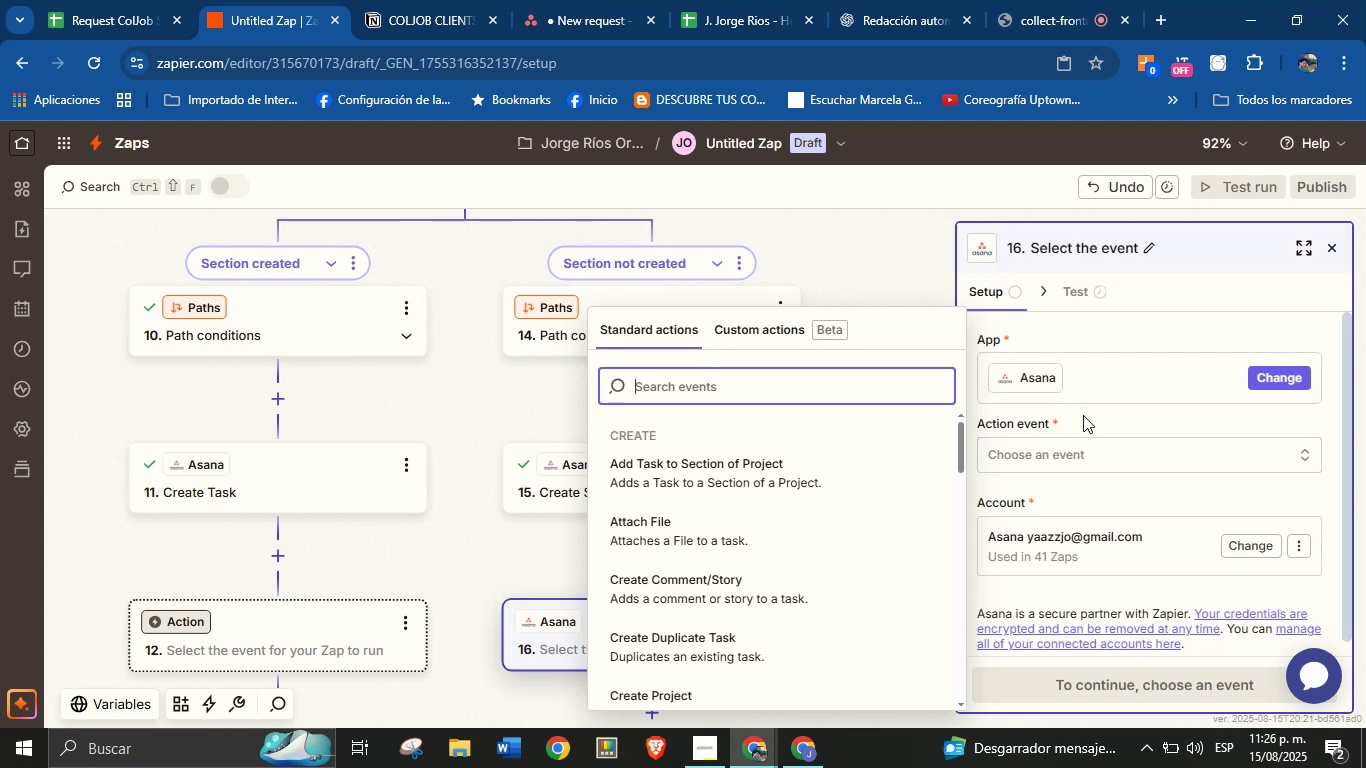 
left_click([1088, 413])
 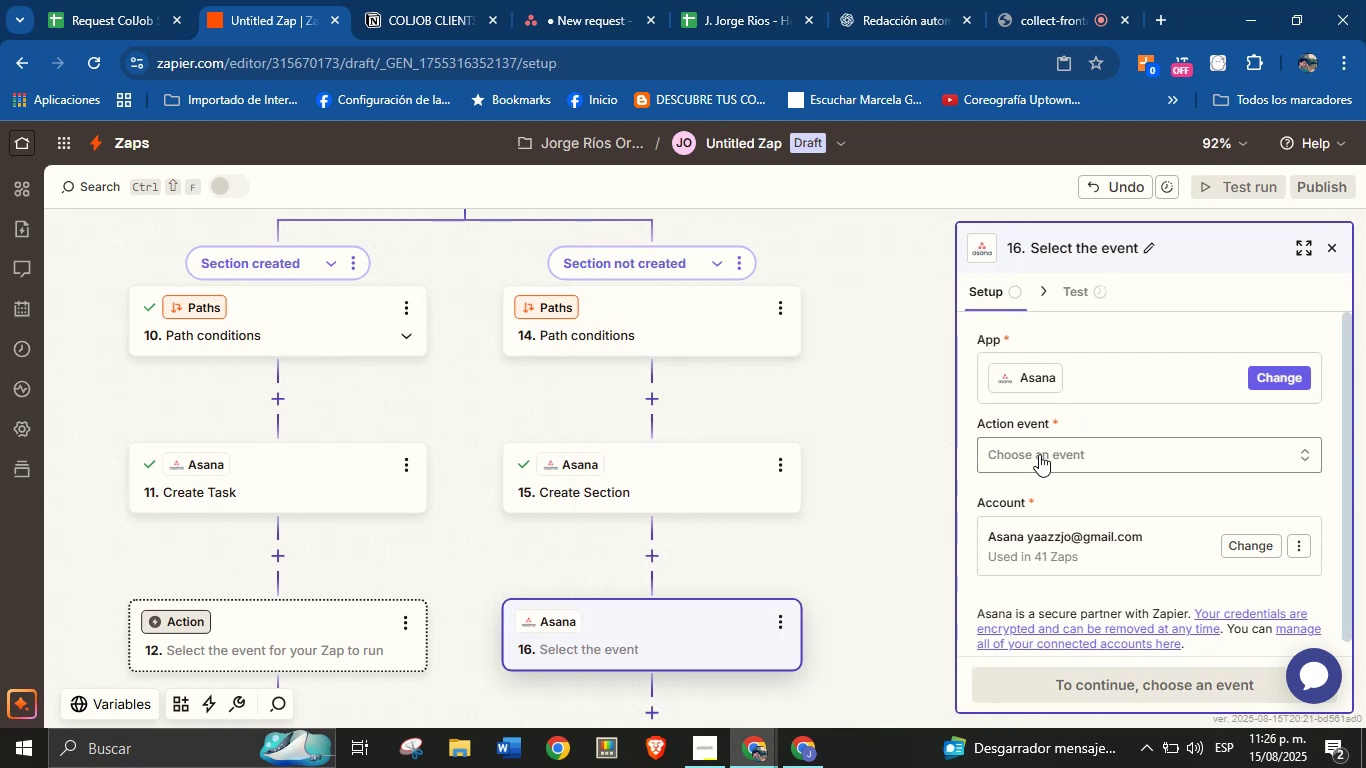 
wait(6.55)
 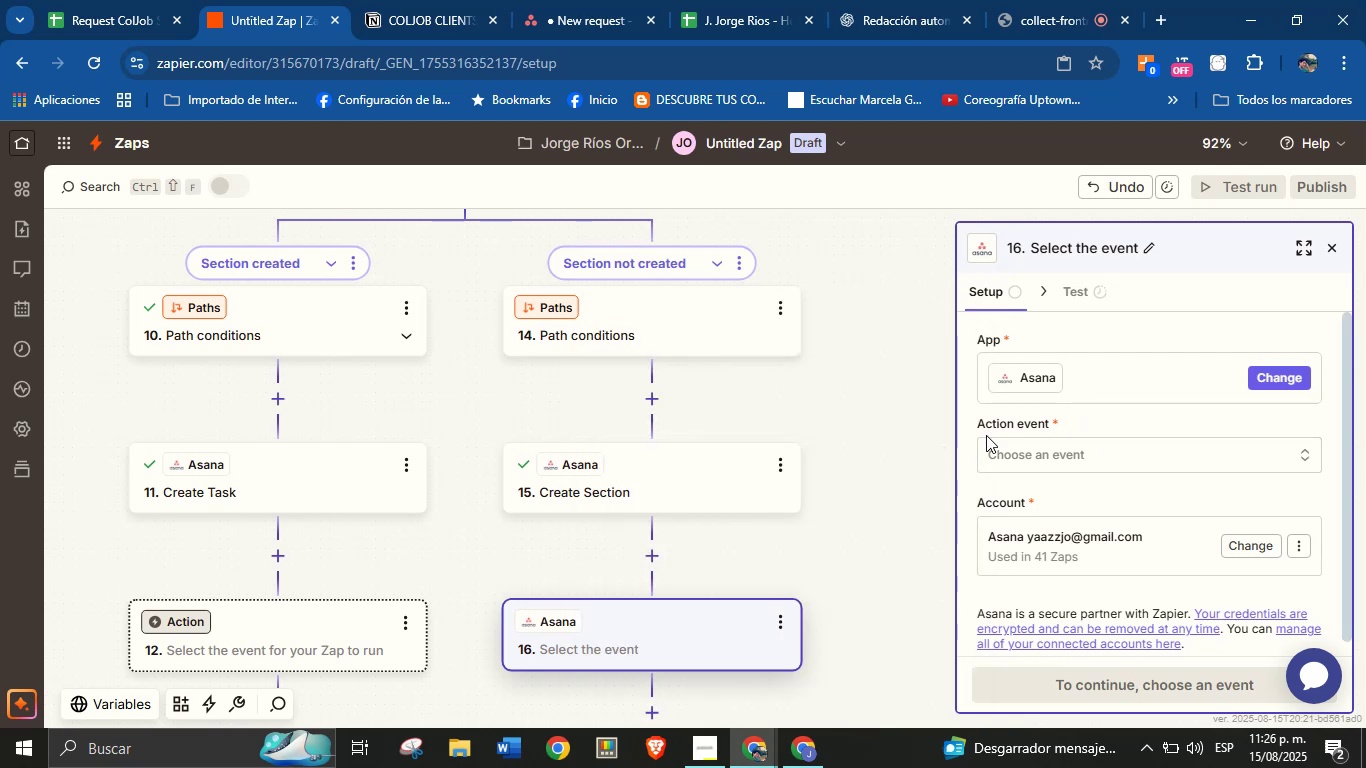 
left_click_drag(start_coordinate=[923, 563], to_coordinate=[922, 534])
 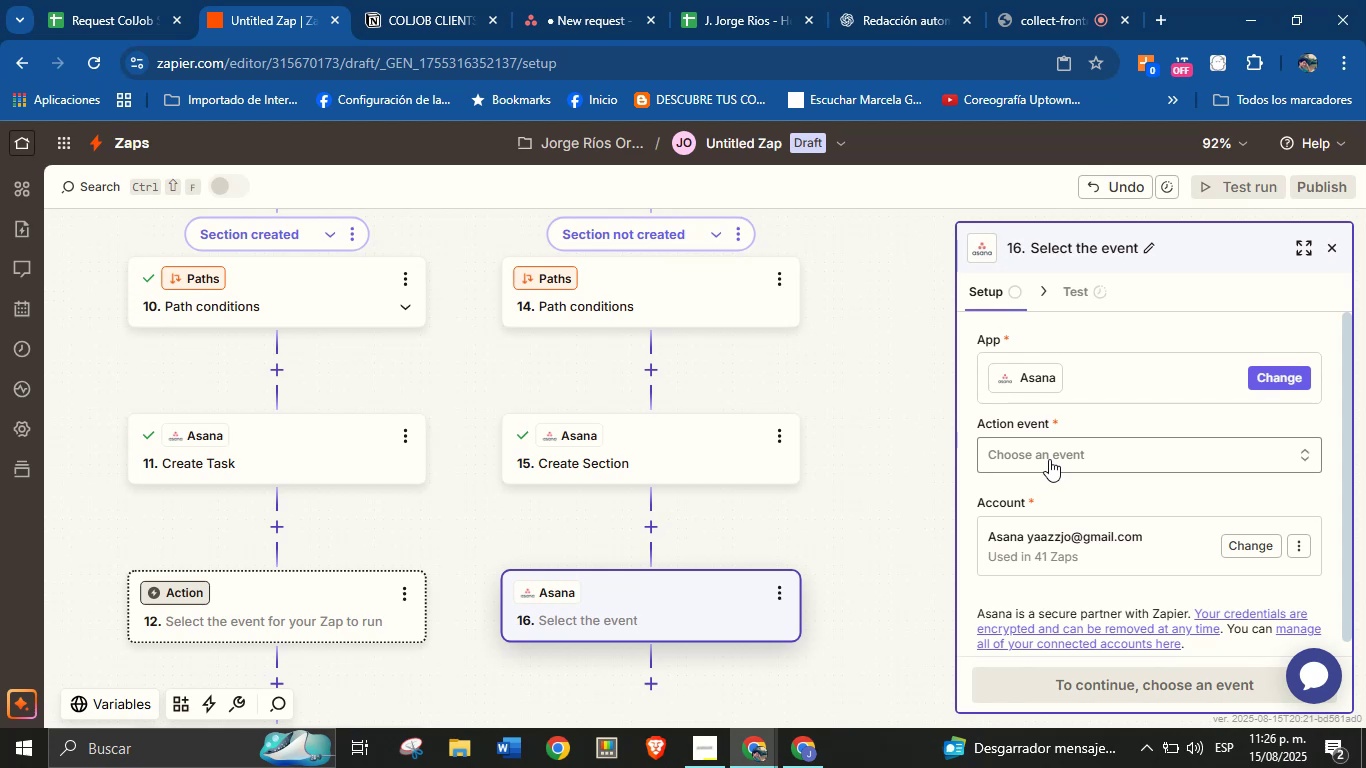 
wait(5.35)
 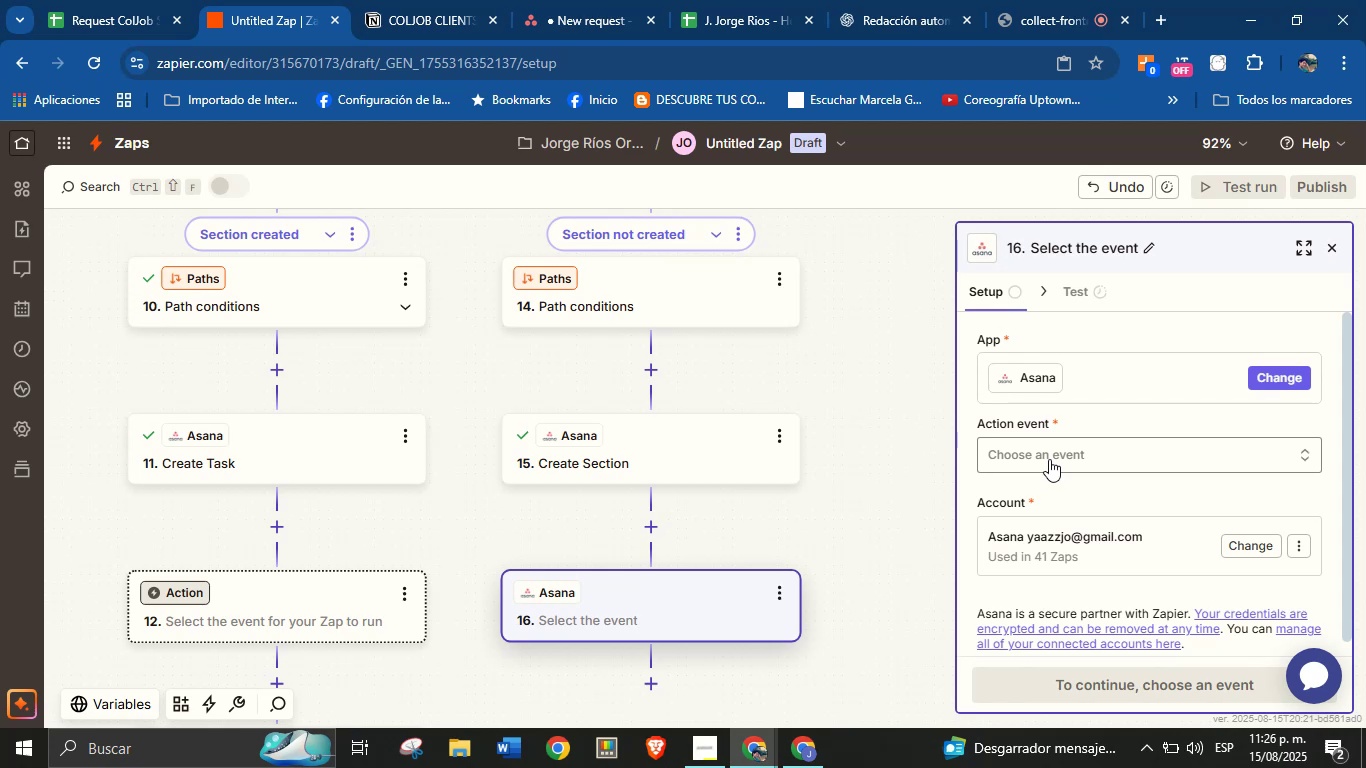 
left_click([1049, 459])
 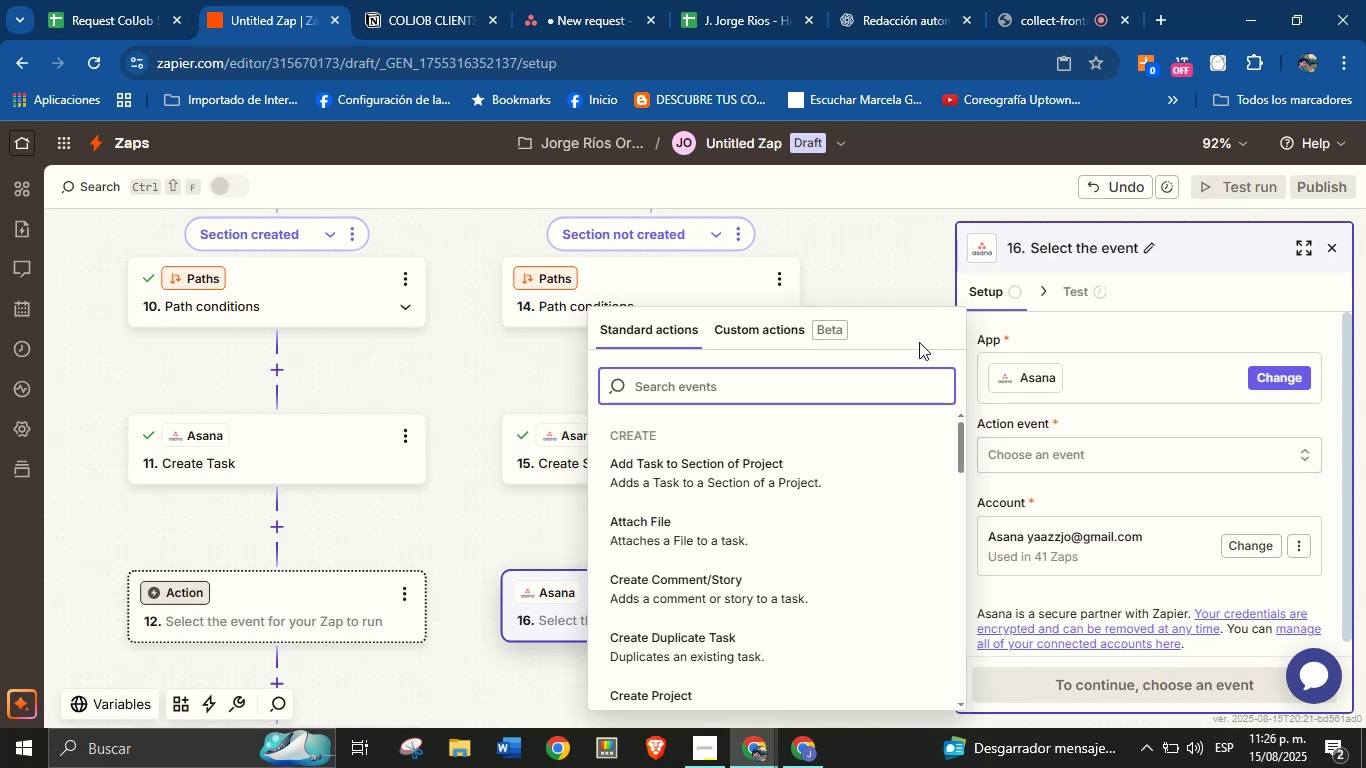 
left_click([910, 268])
 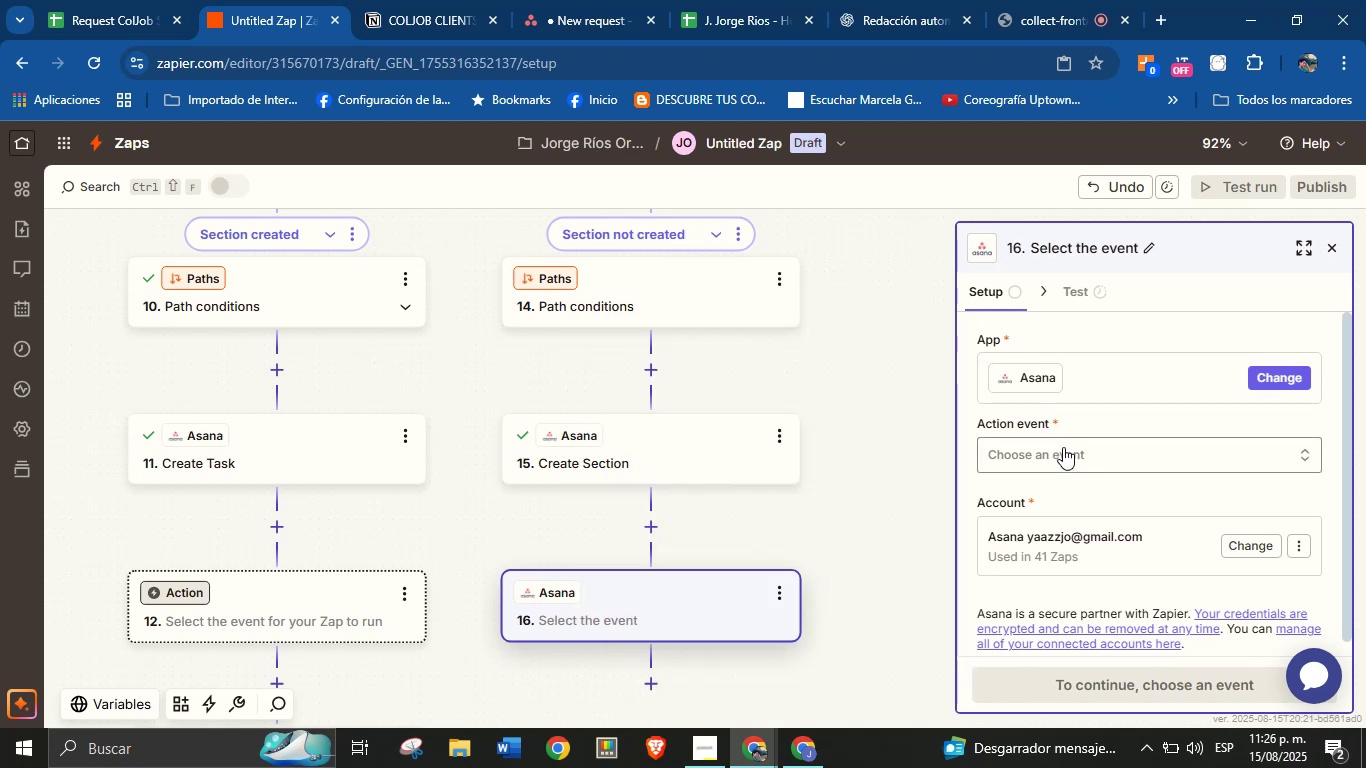 
left_click([1063, 447])
 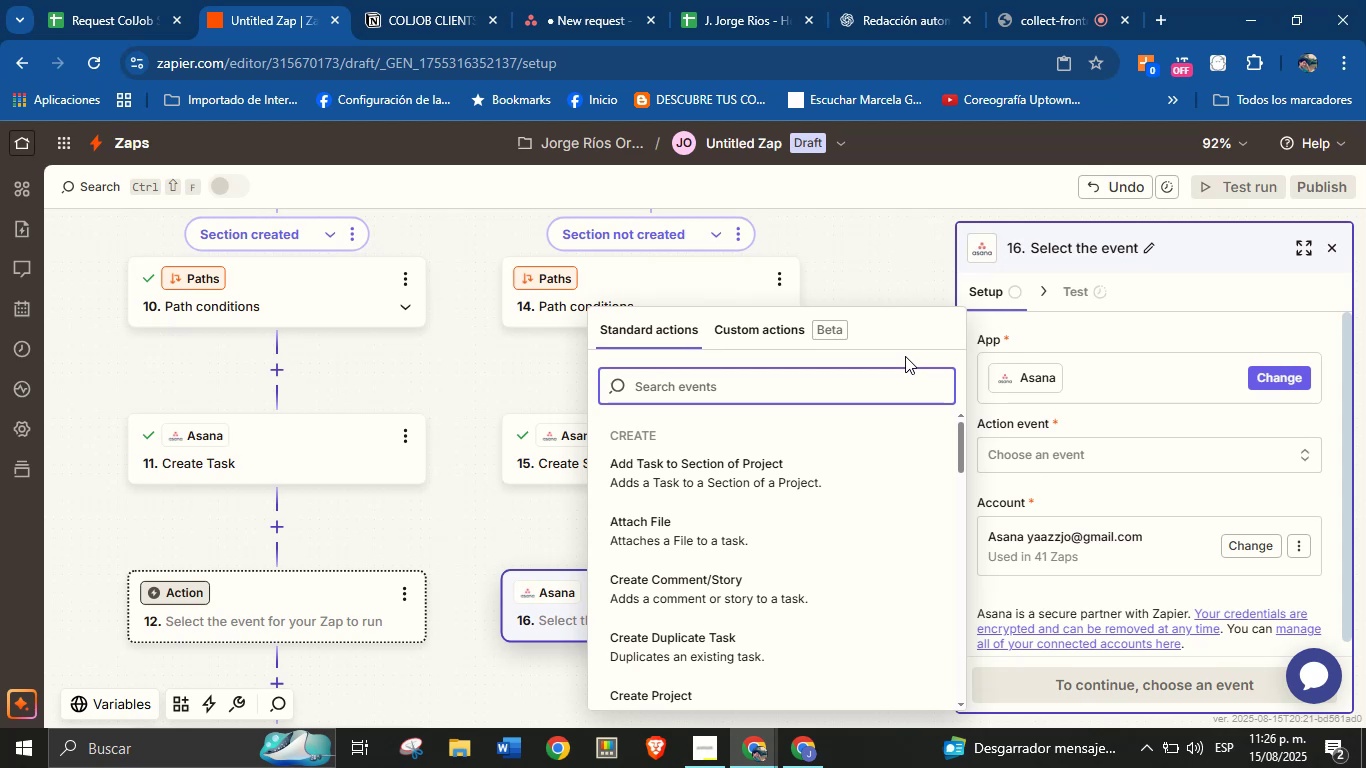 
type(task)
 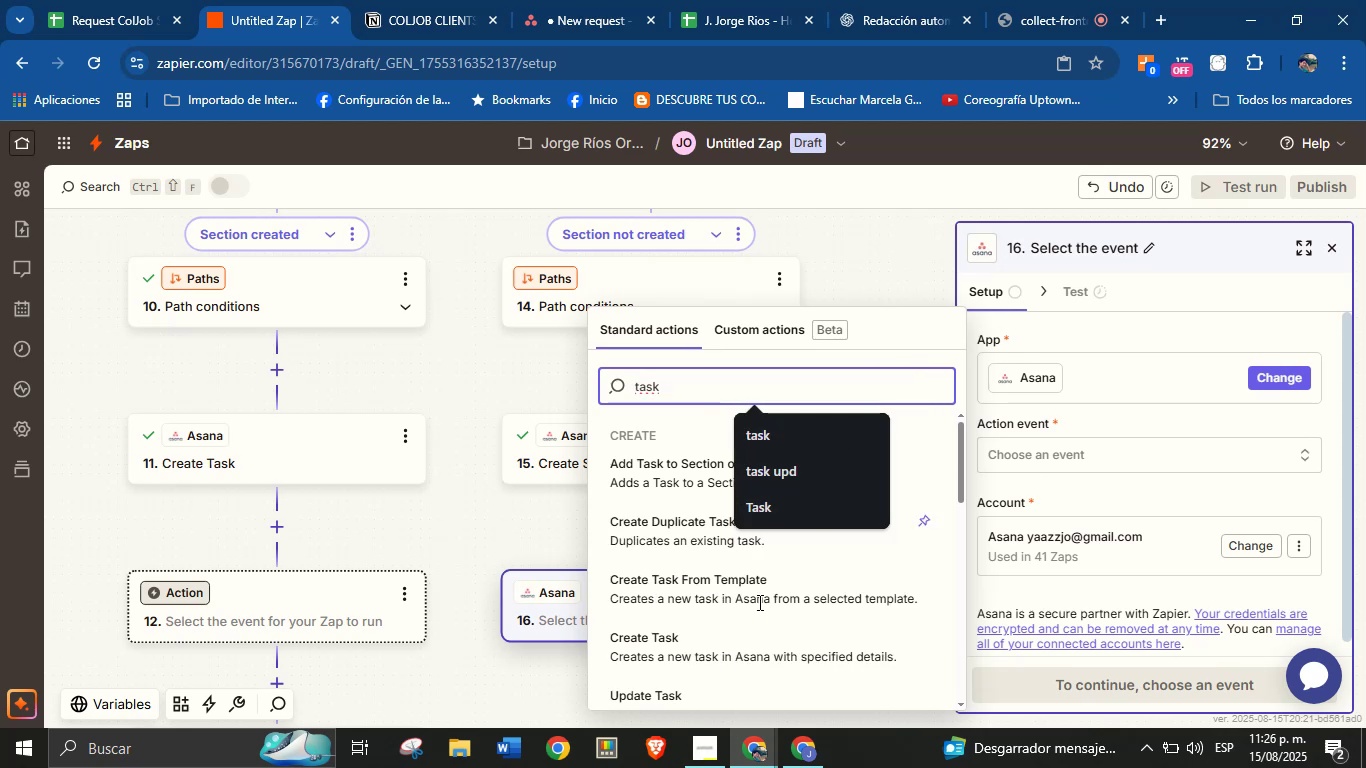 
left_click([750, 647])
 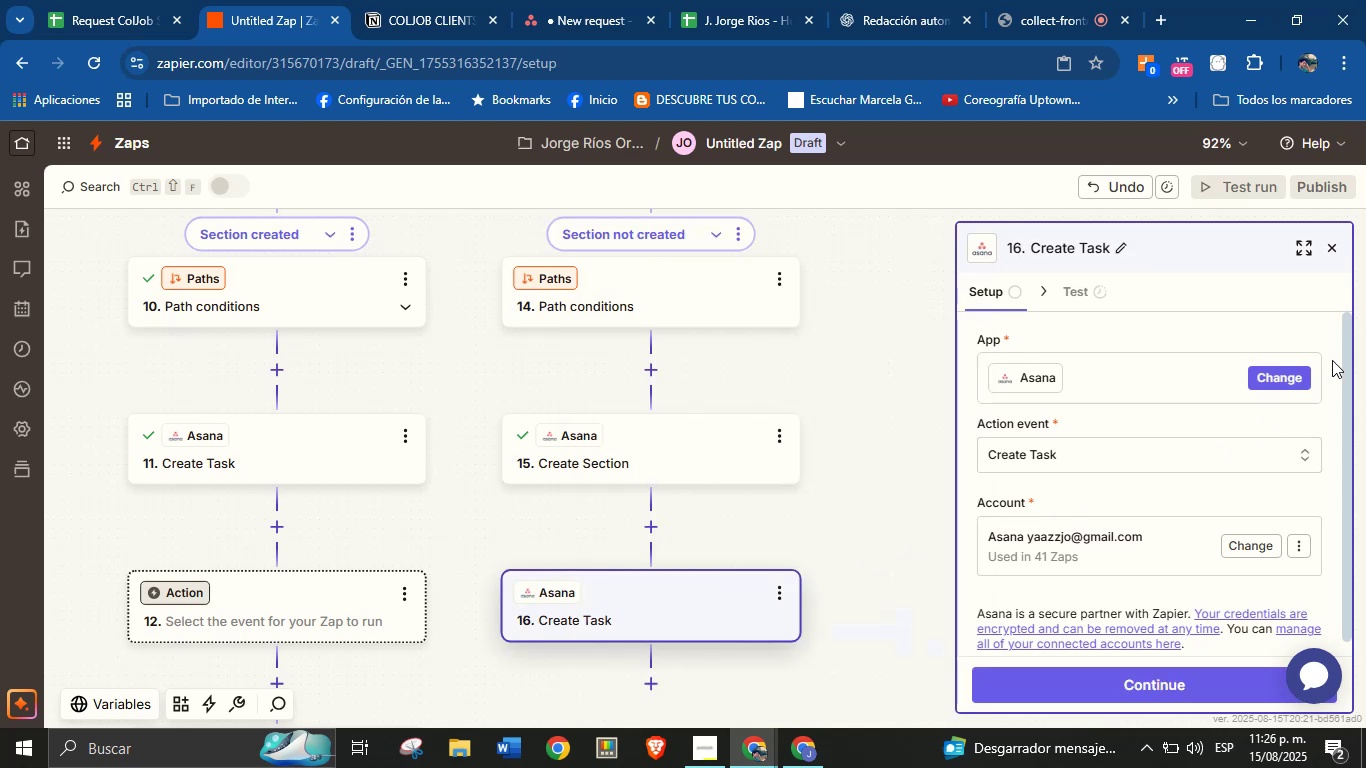 
left_click_drag(start_coordinate=[1345, 347], to_coordinate=[1339, 416])
 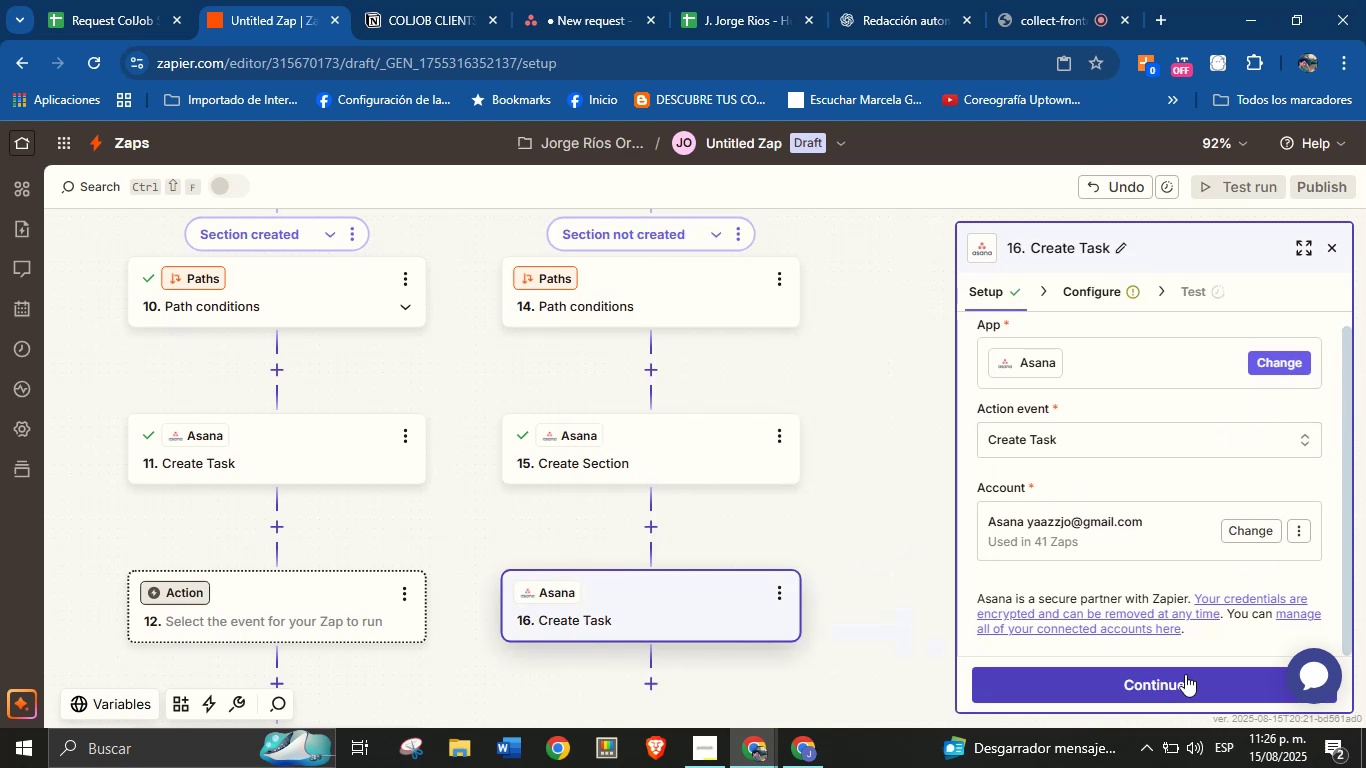 
left_click([1184, 676])
 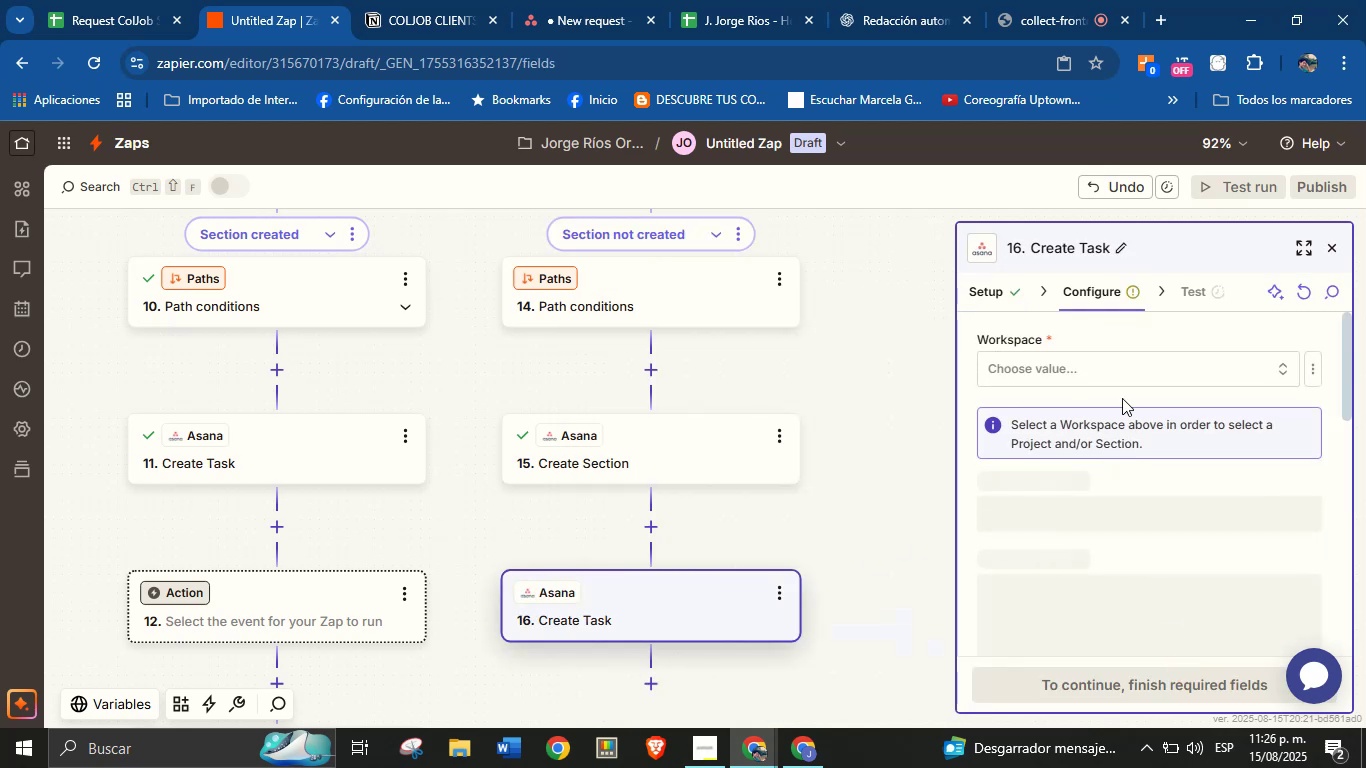 
left_click([1129, 361])
 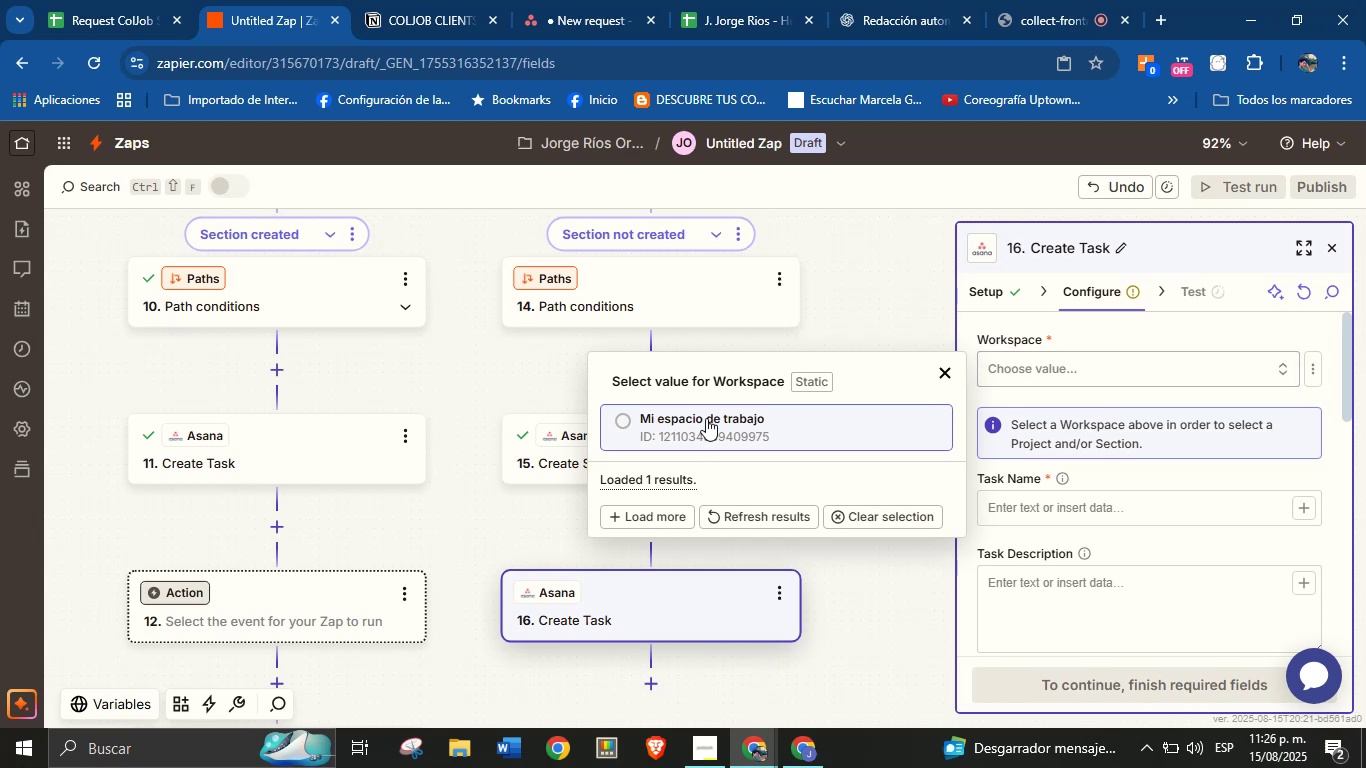 
left_click([694, 416])
 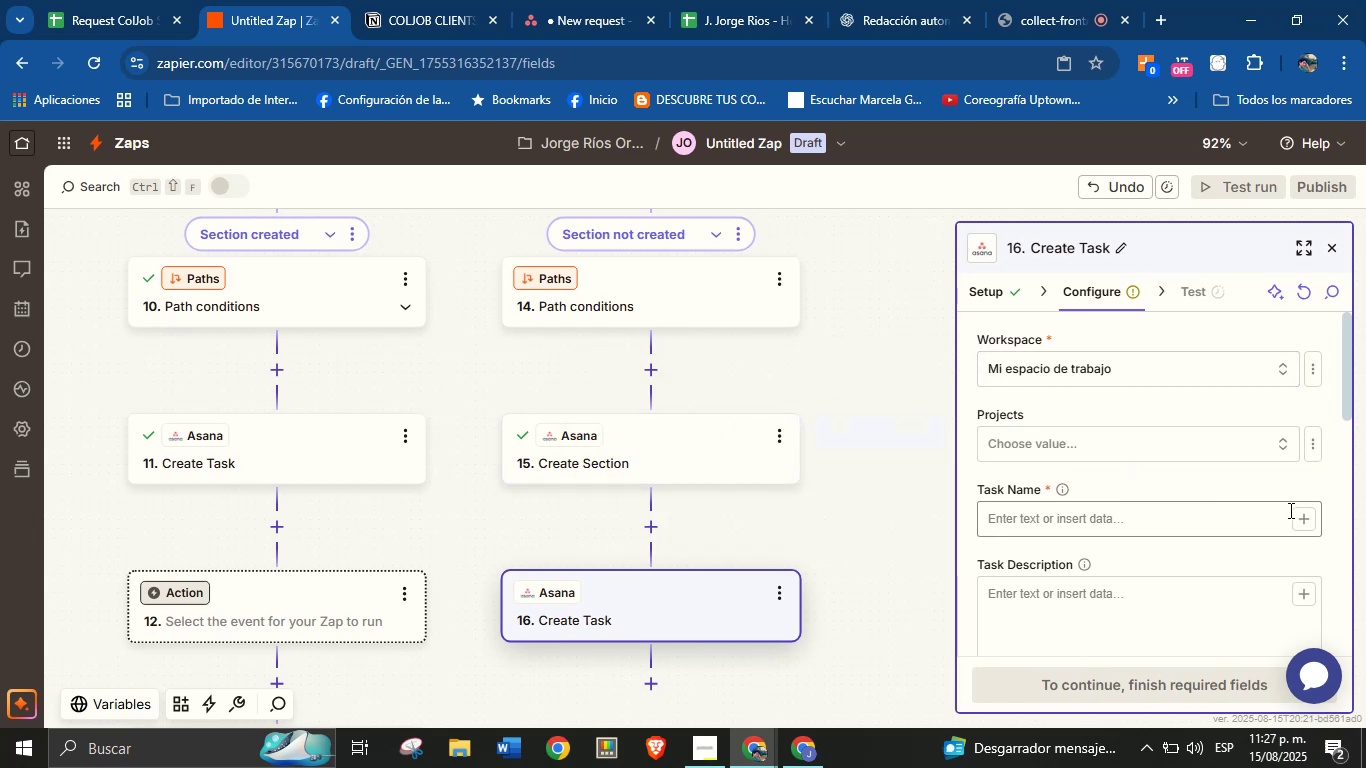 
left_click([1183, 446])
 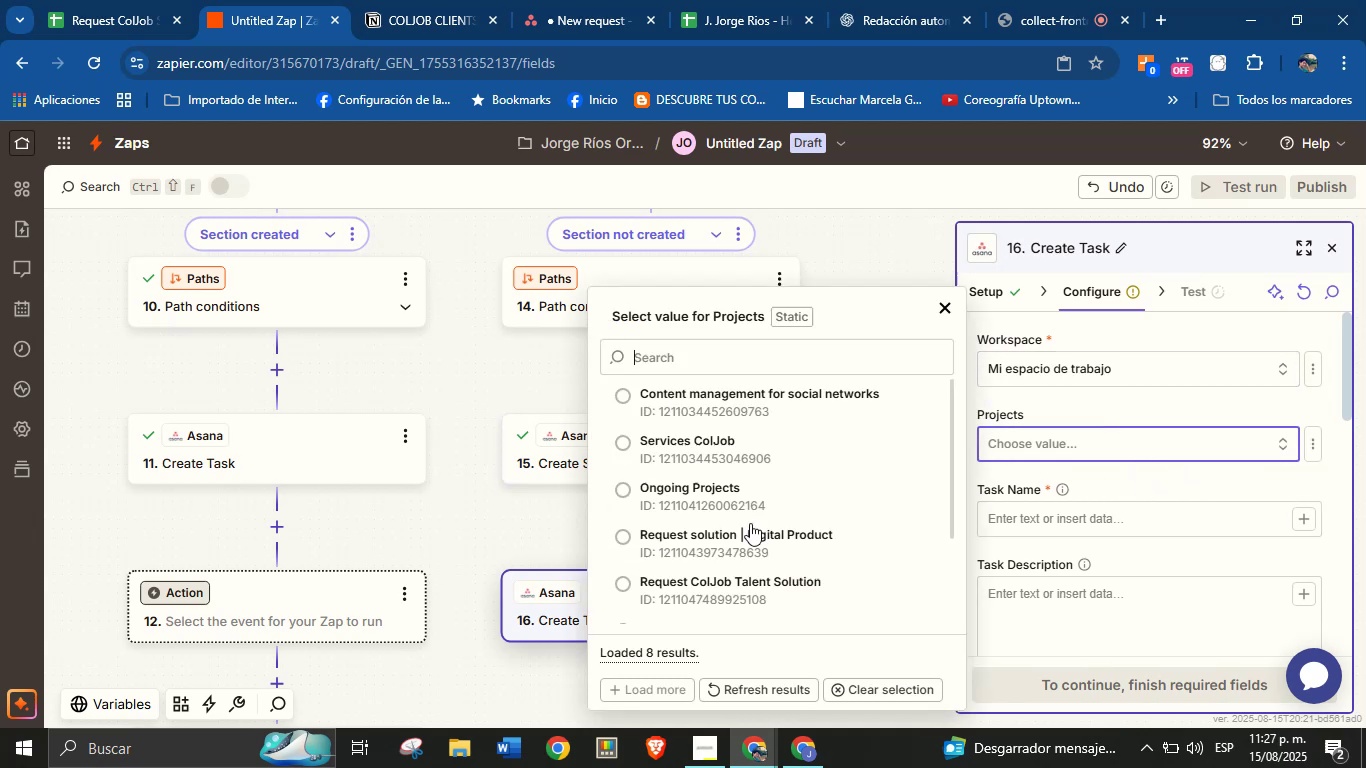 
scroll: coordinate [739, 484], scroll_direction: down, amount: 2.0
 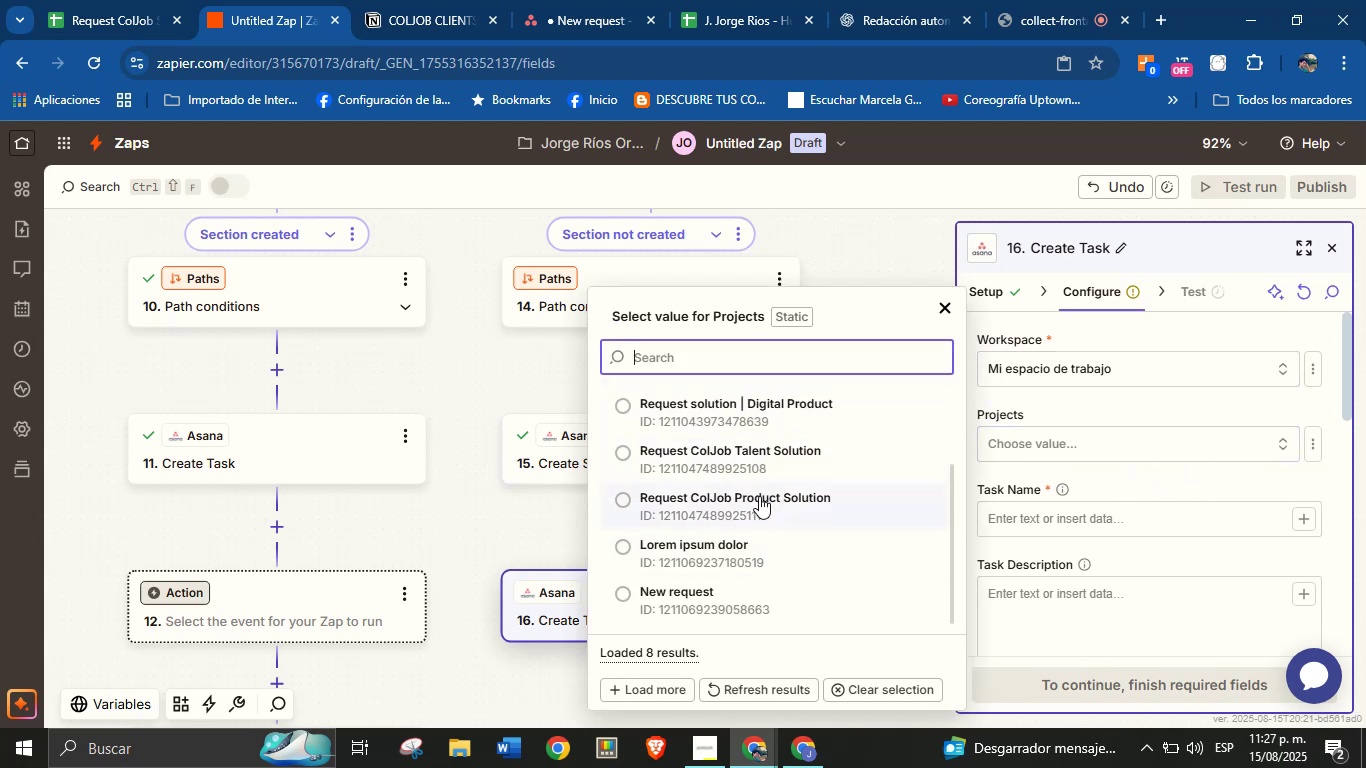 
left_click([792, 459])
 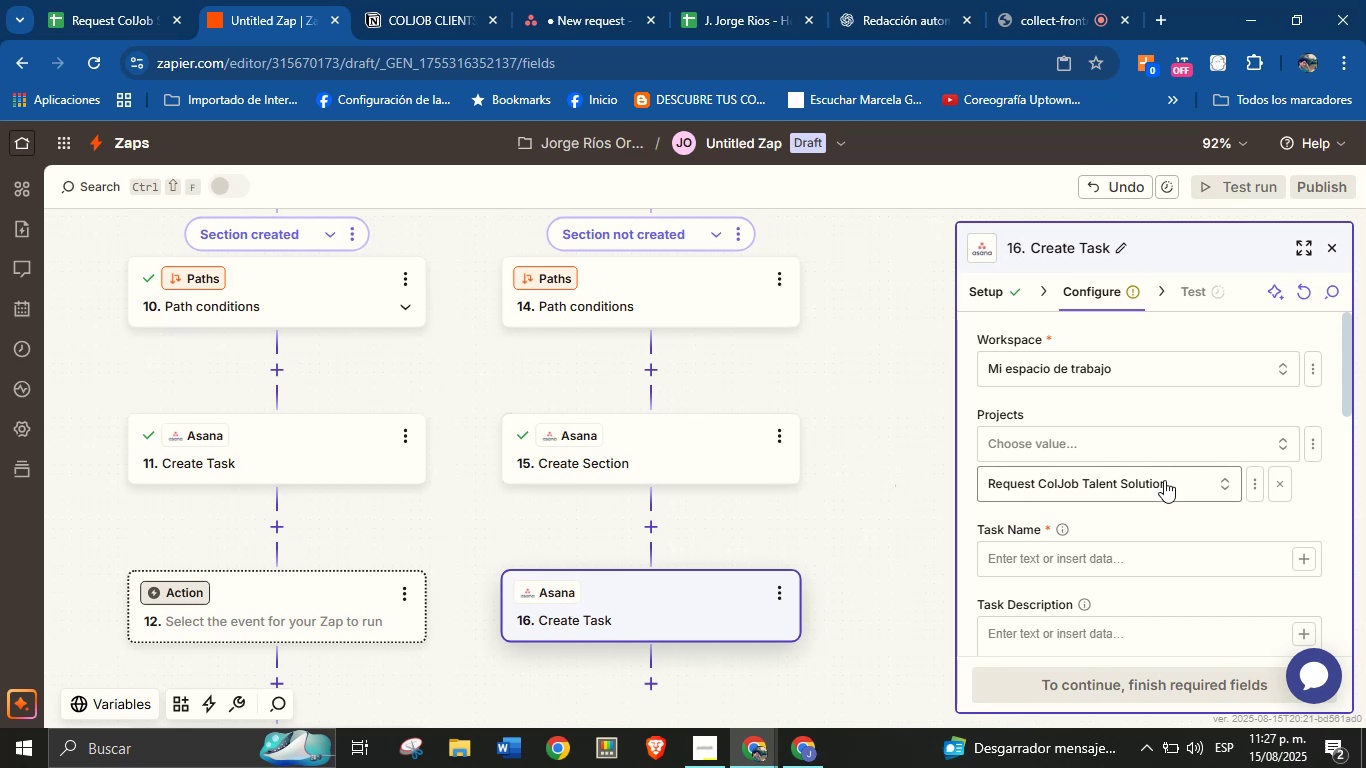 
left_click([1164, 509])
 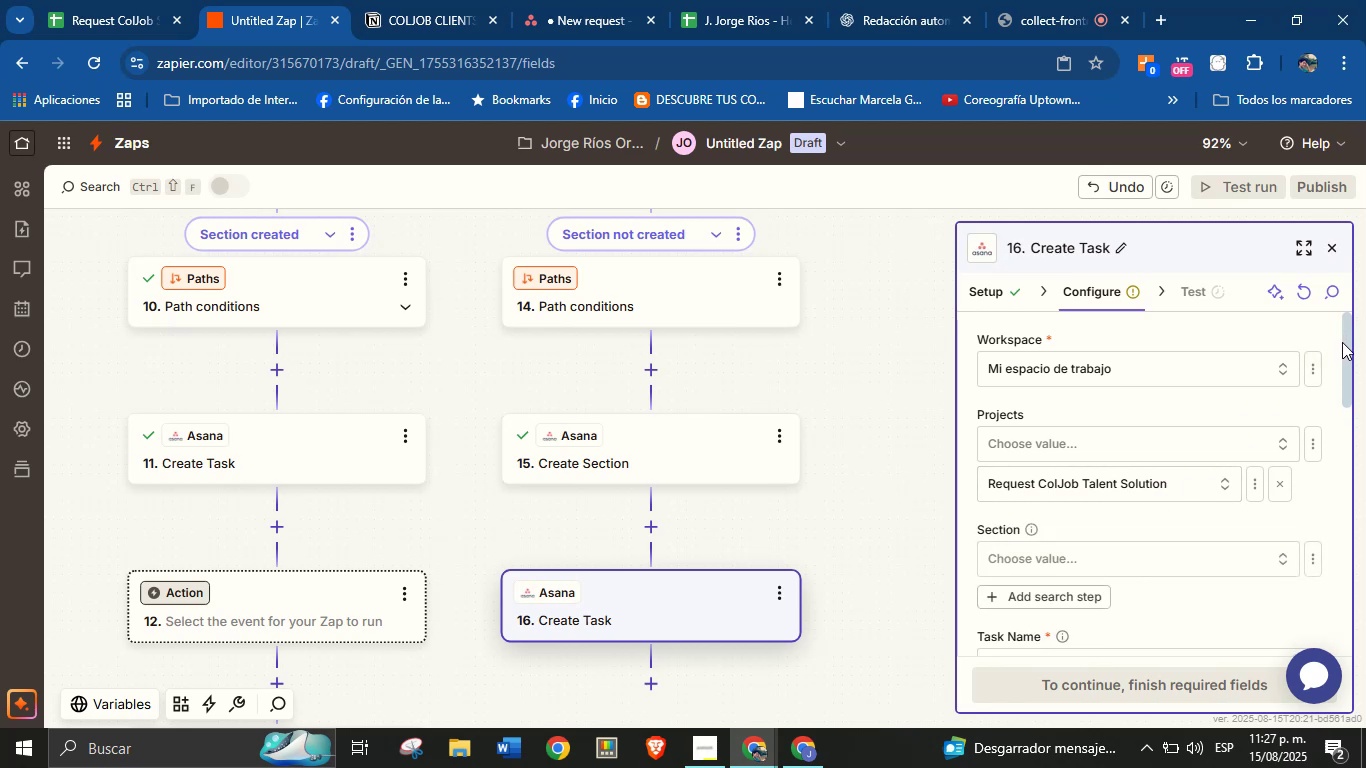 
left_click_drag(start_coordinate=[1342, 348], to_coordinate=[1342, 357])
 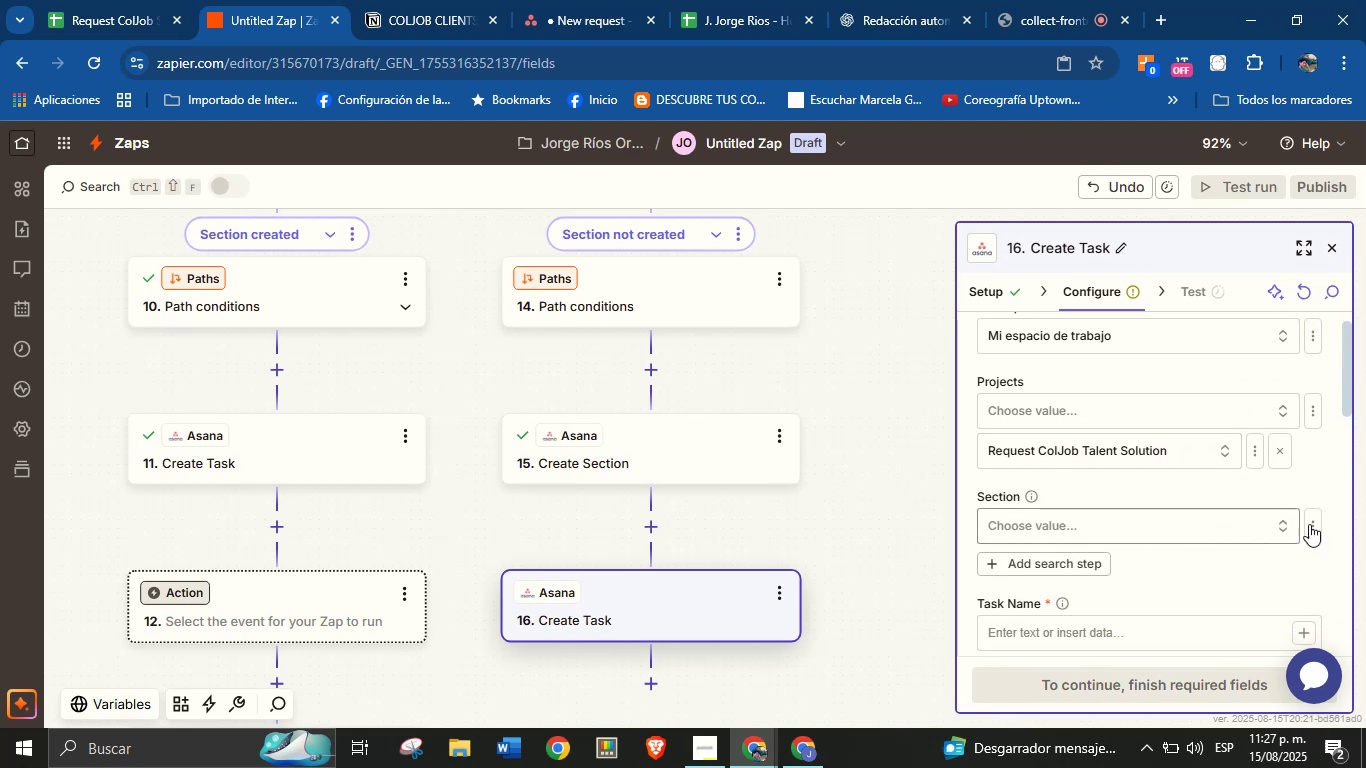 
left_click([1313, 524])
 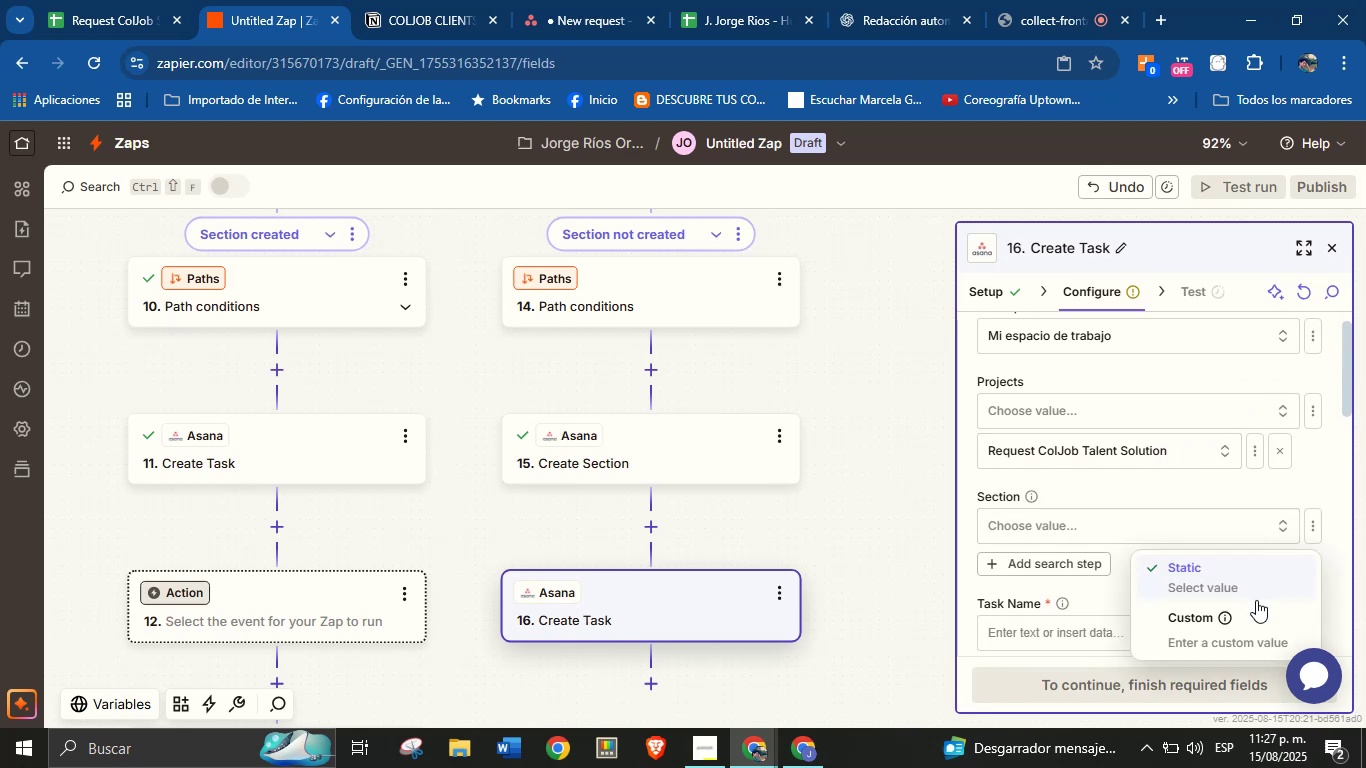 
left_click([1256, 626])
 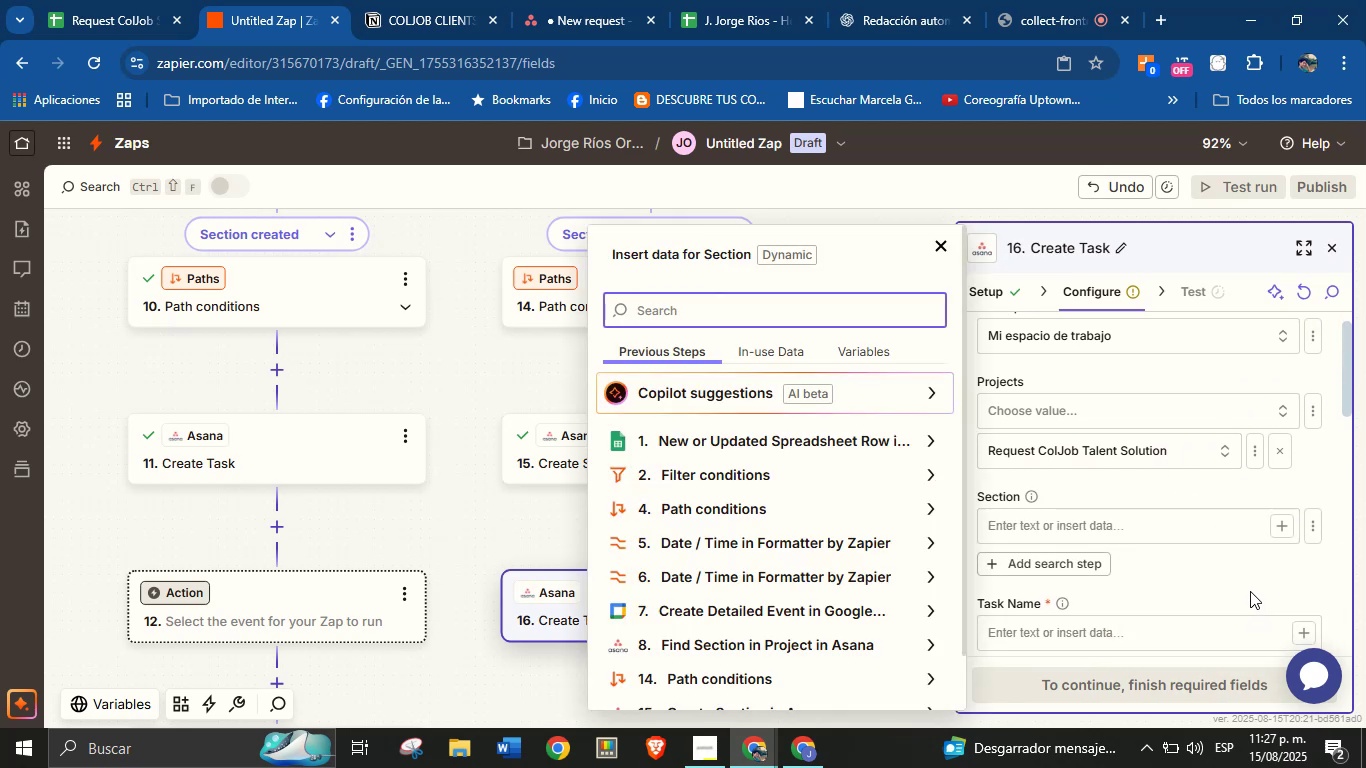 
left_click([1247, 577])
 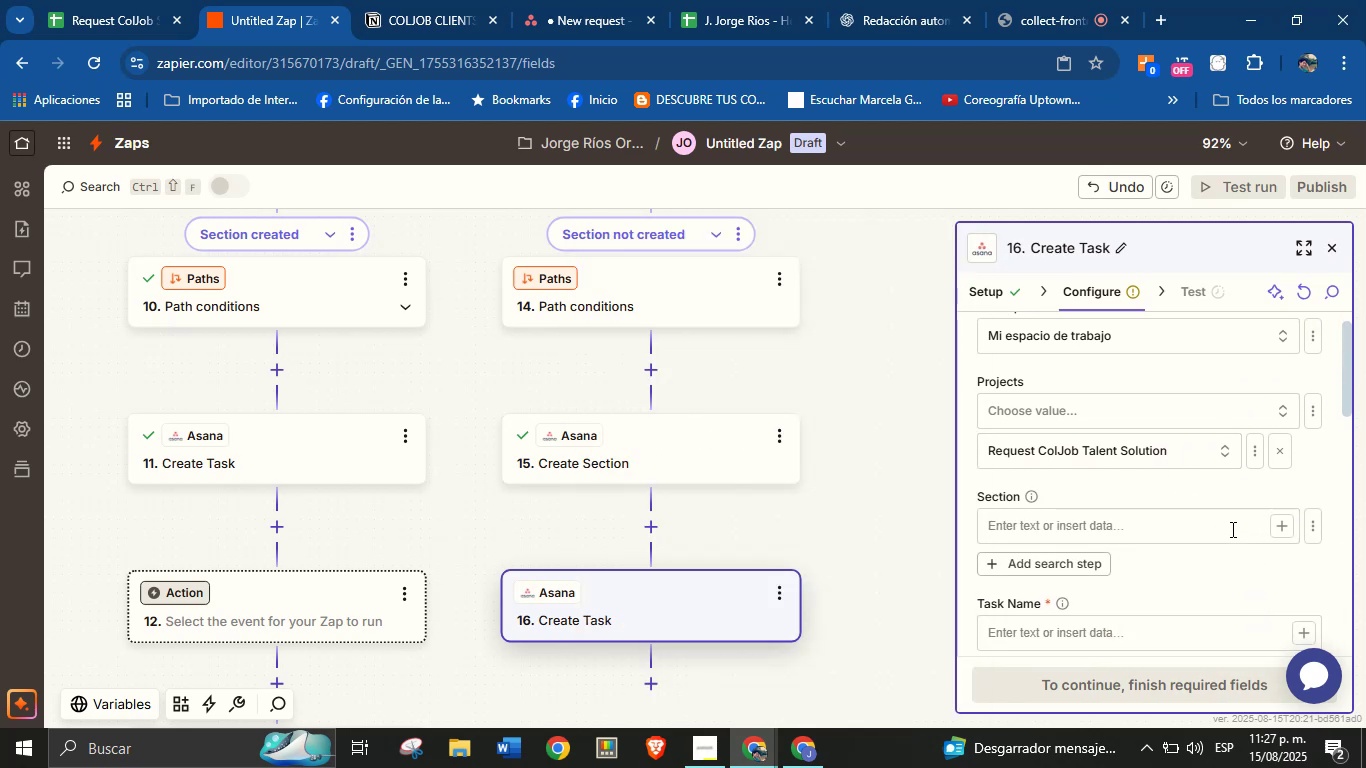 
double_click([1231, 568])
 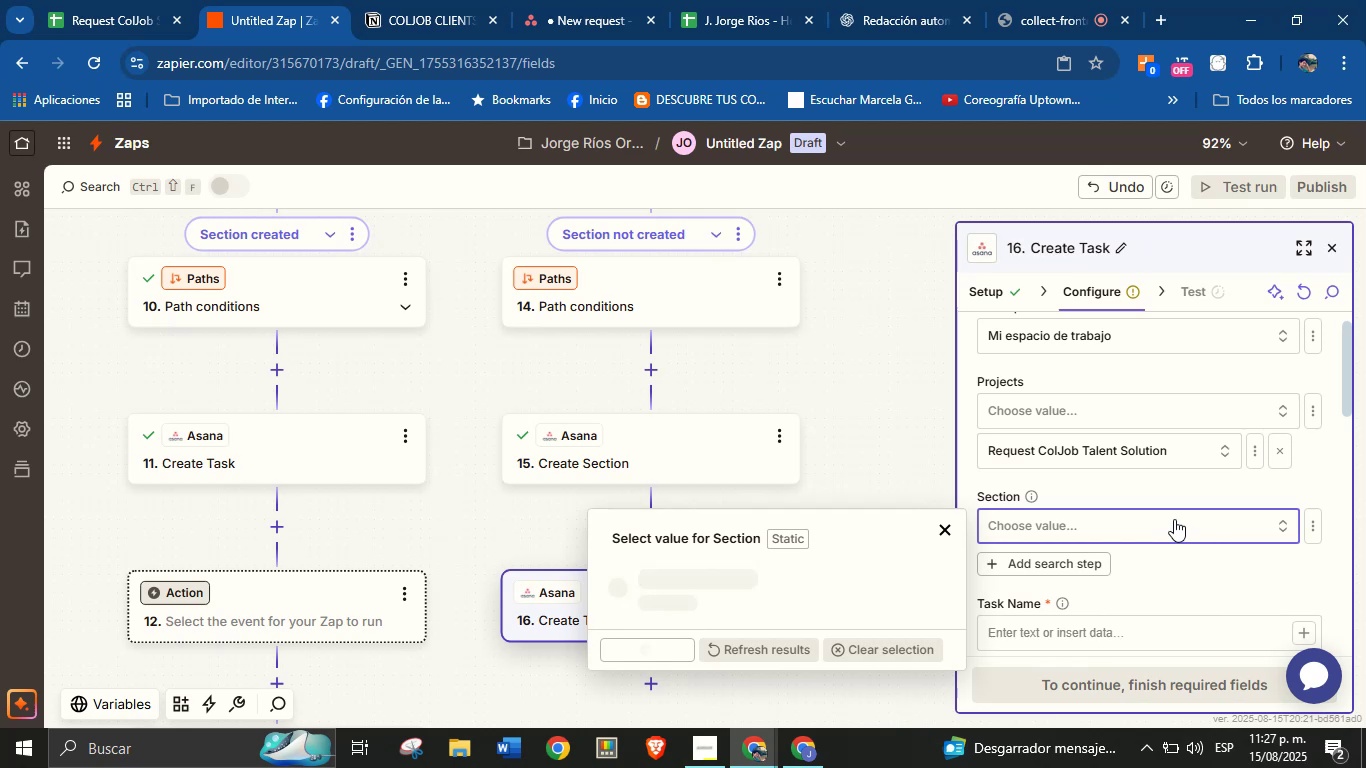 
left_click([1178, 576])
 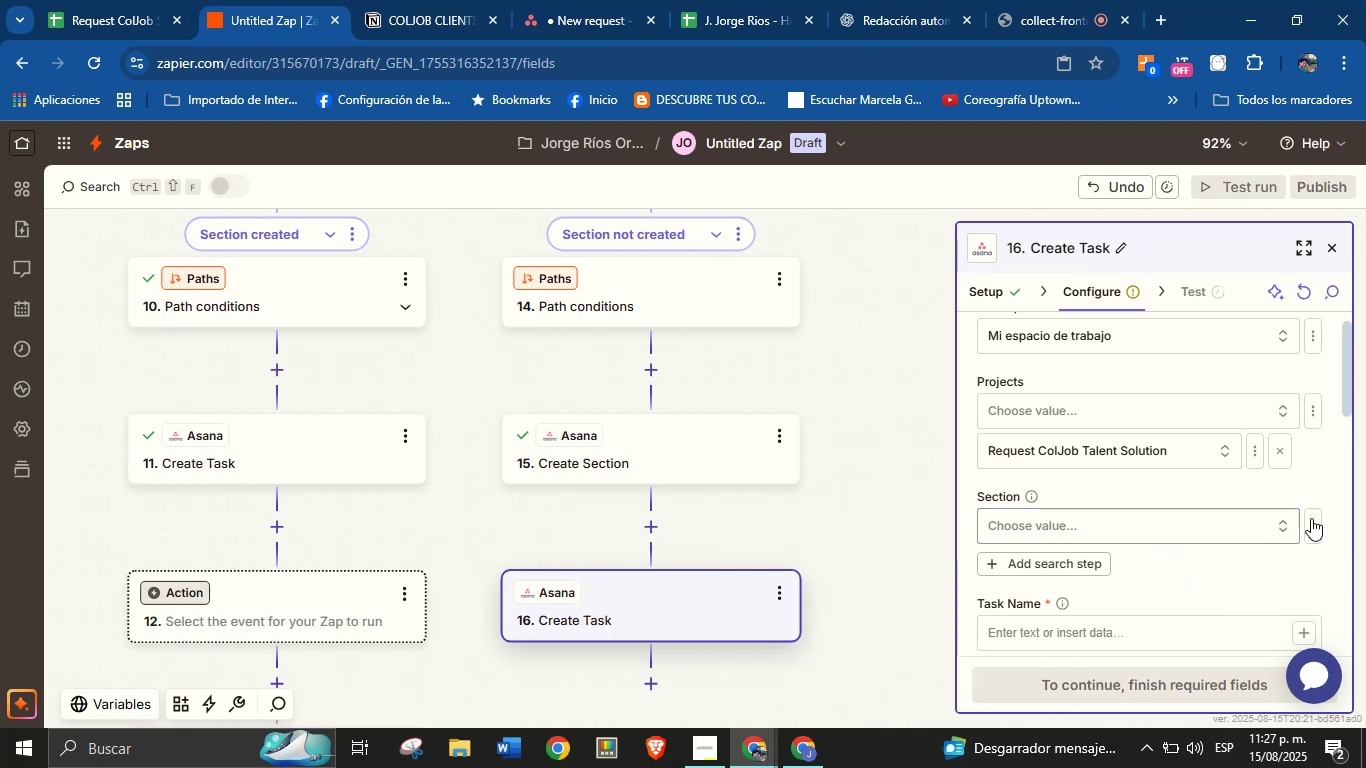 
left_click([1314, 518])
 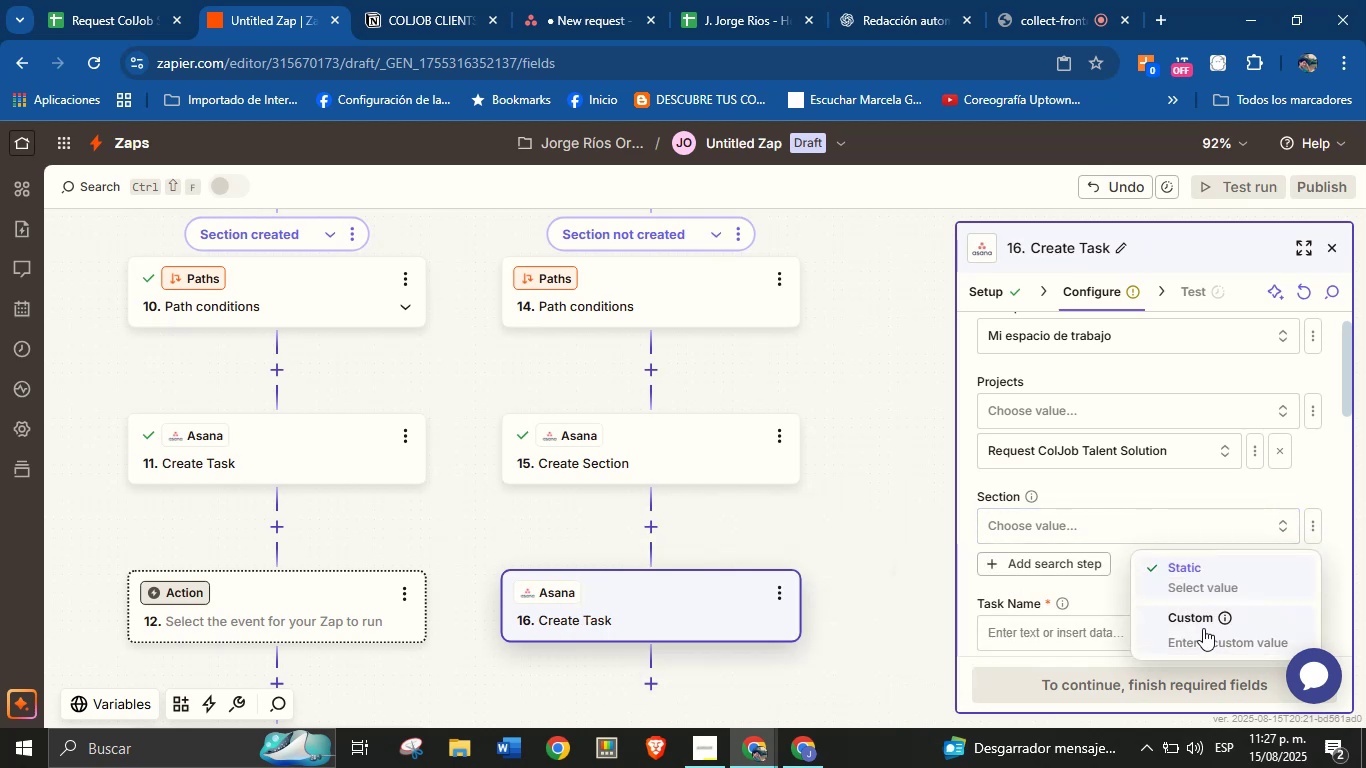 
left_click([1198, 621])
 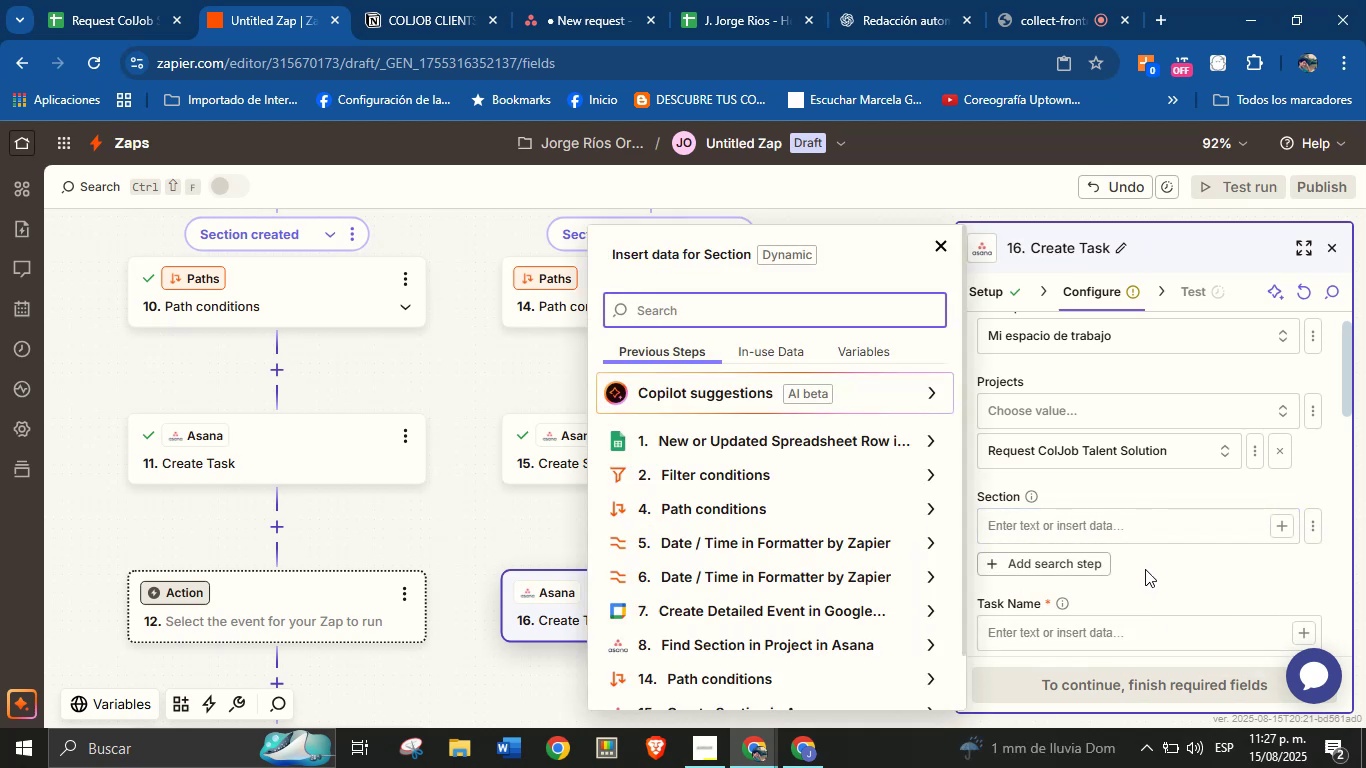 
scroll: coordinate [818, 537], scroll_direction: down, amount: 2.0
 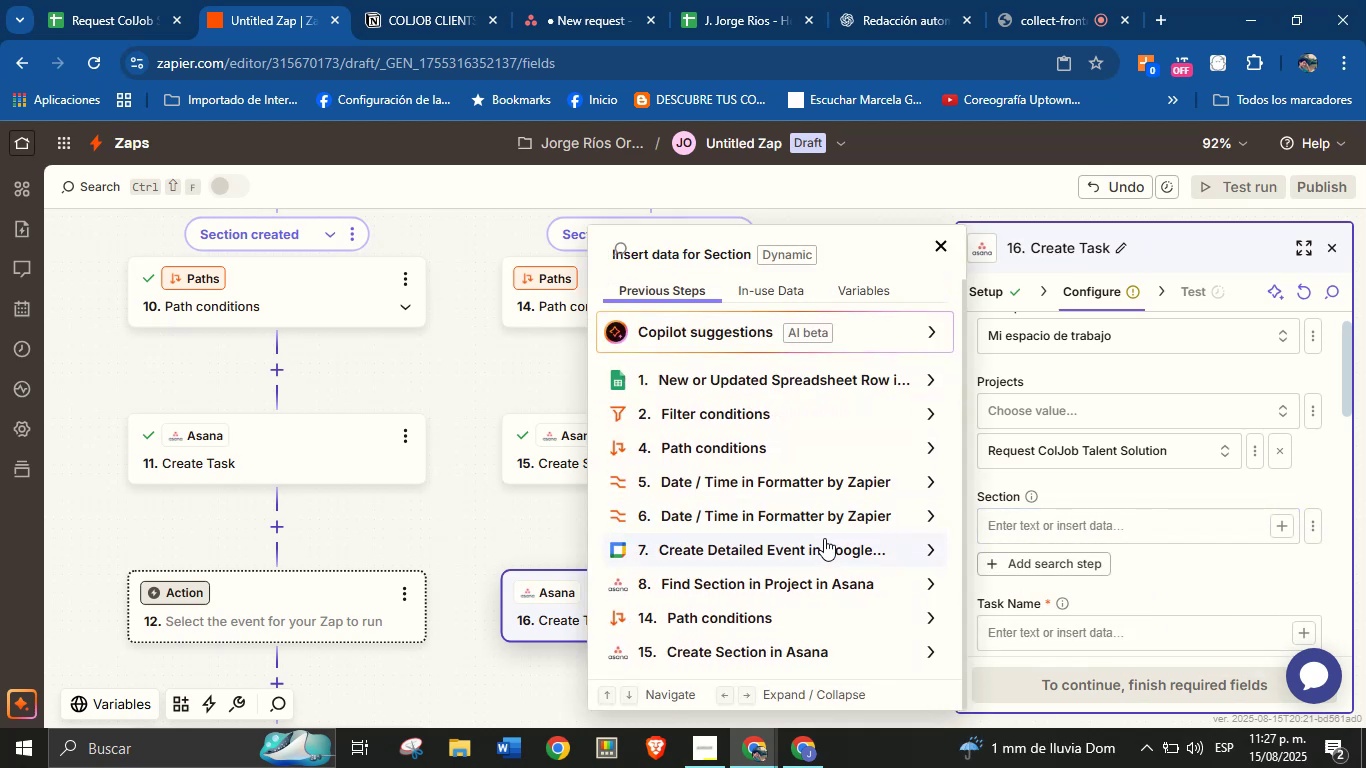 
left_click([875, 645])
 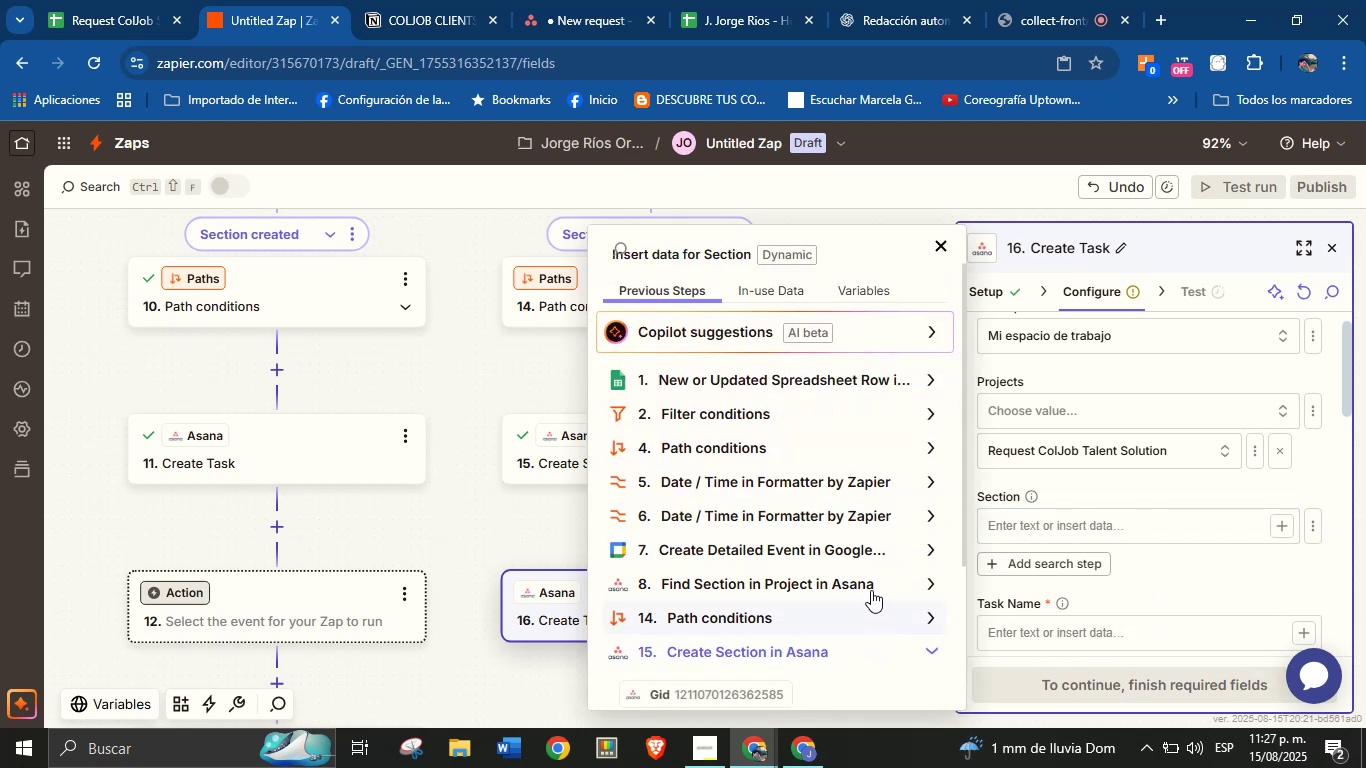 
scroll: coordinate [810, 527], scroll_direction: down, amount: 1.0
 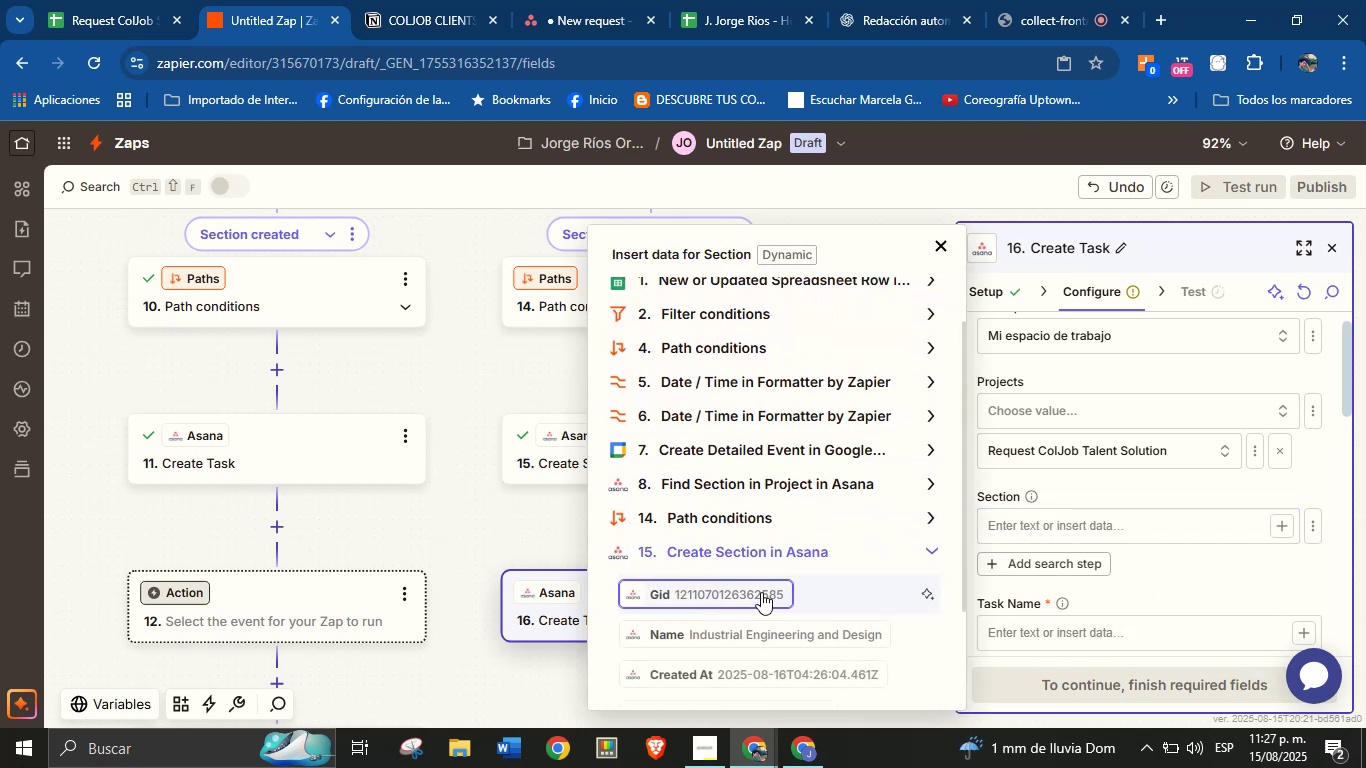 
left_click([758, 593])
 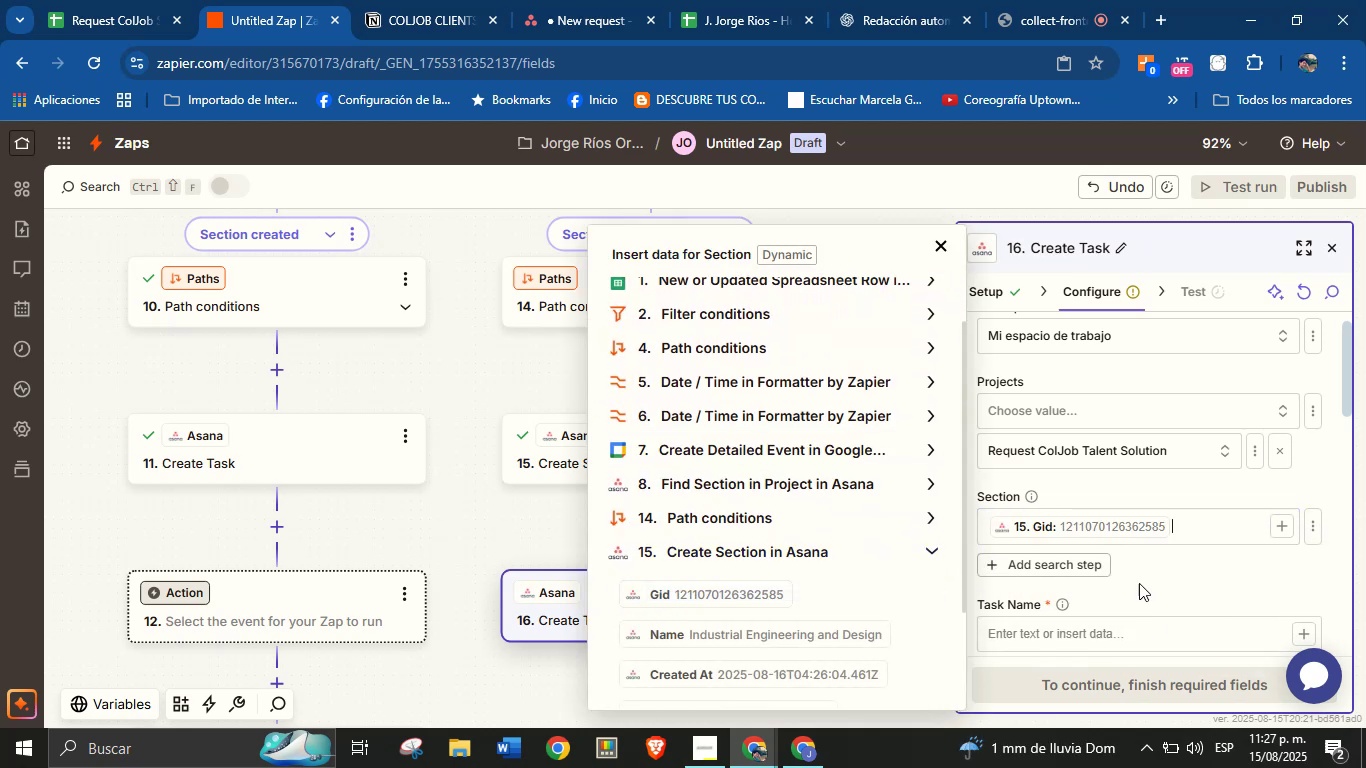 
left_click([1153, 579])
 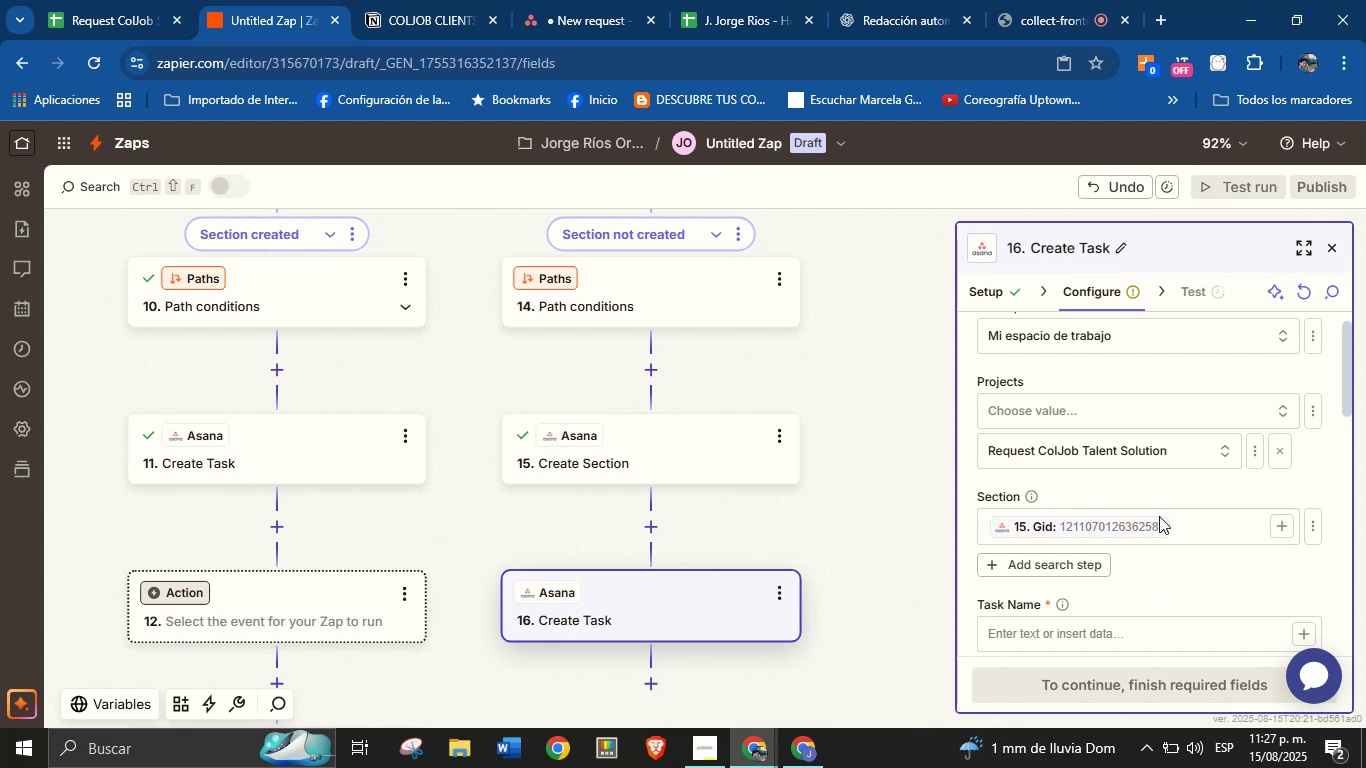 
scroll: coordinate [1166, 496], scroll_direction: down, amount: 1.0
 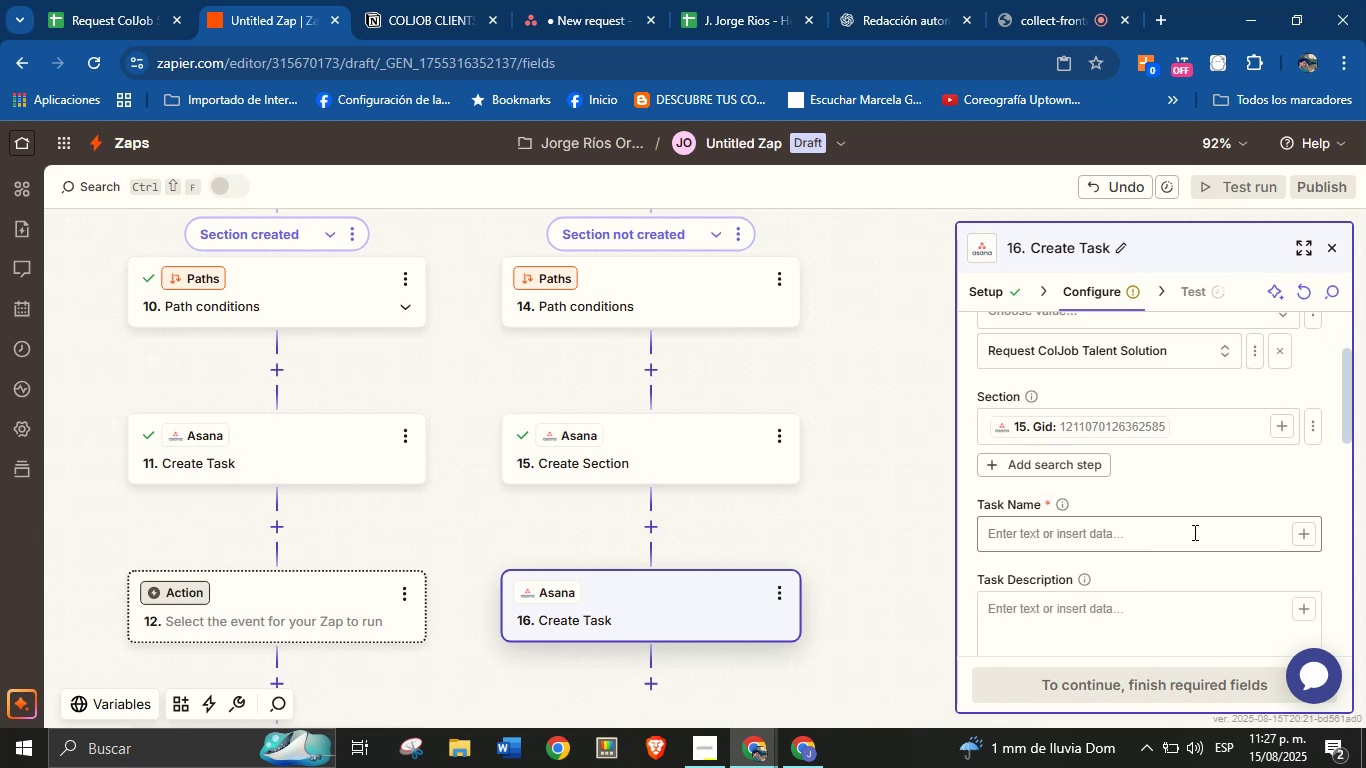 
left_click([1205, 540])
 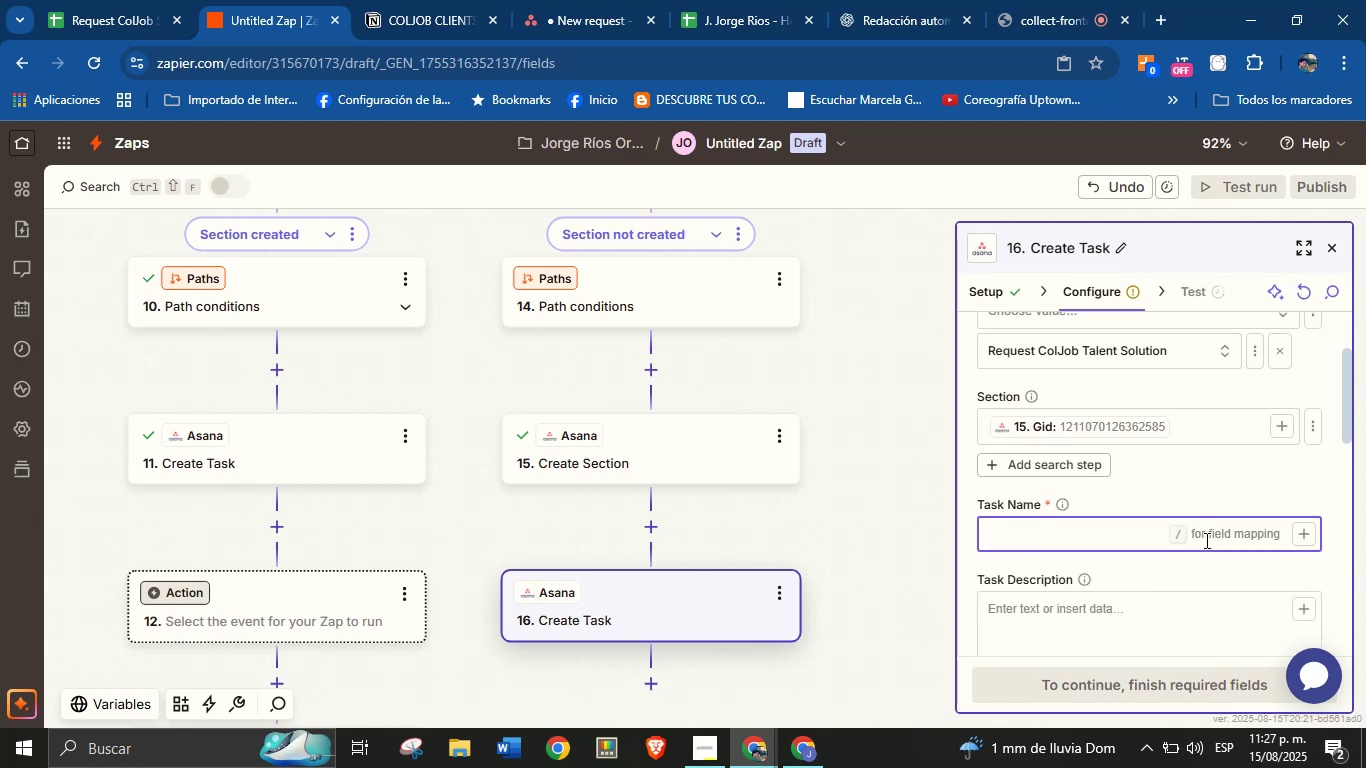 
type(New service request from )
 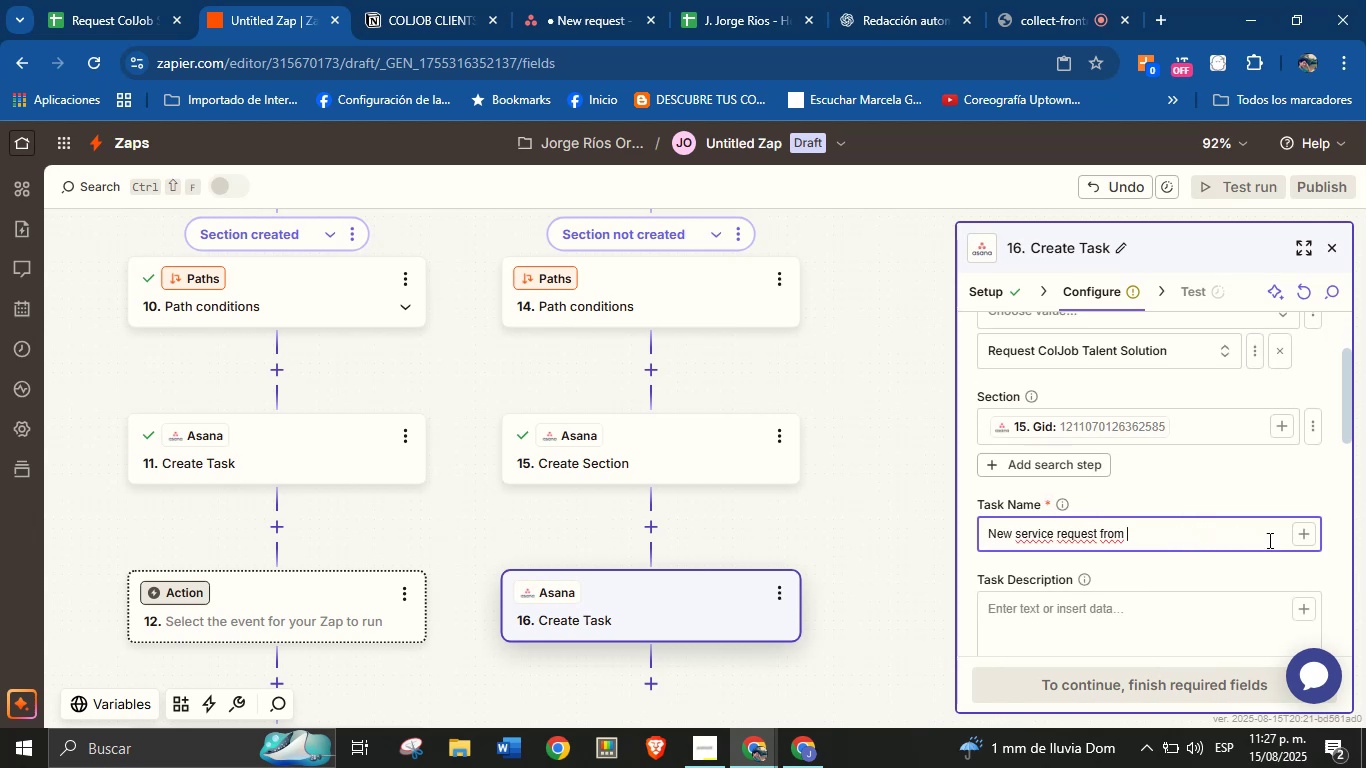 
left_click([1296, 541])
 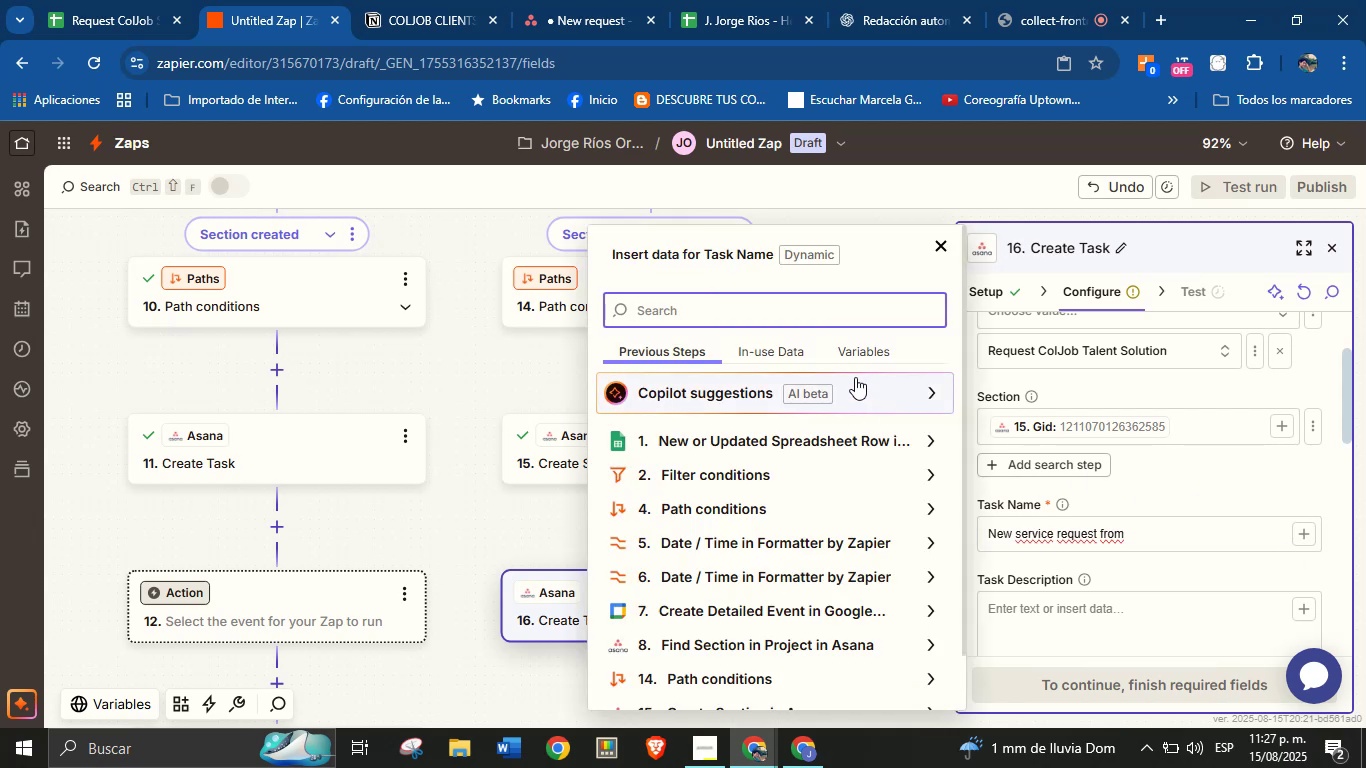 
type(name)
 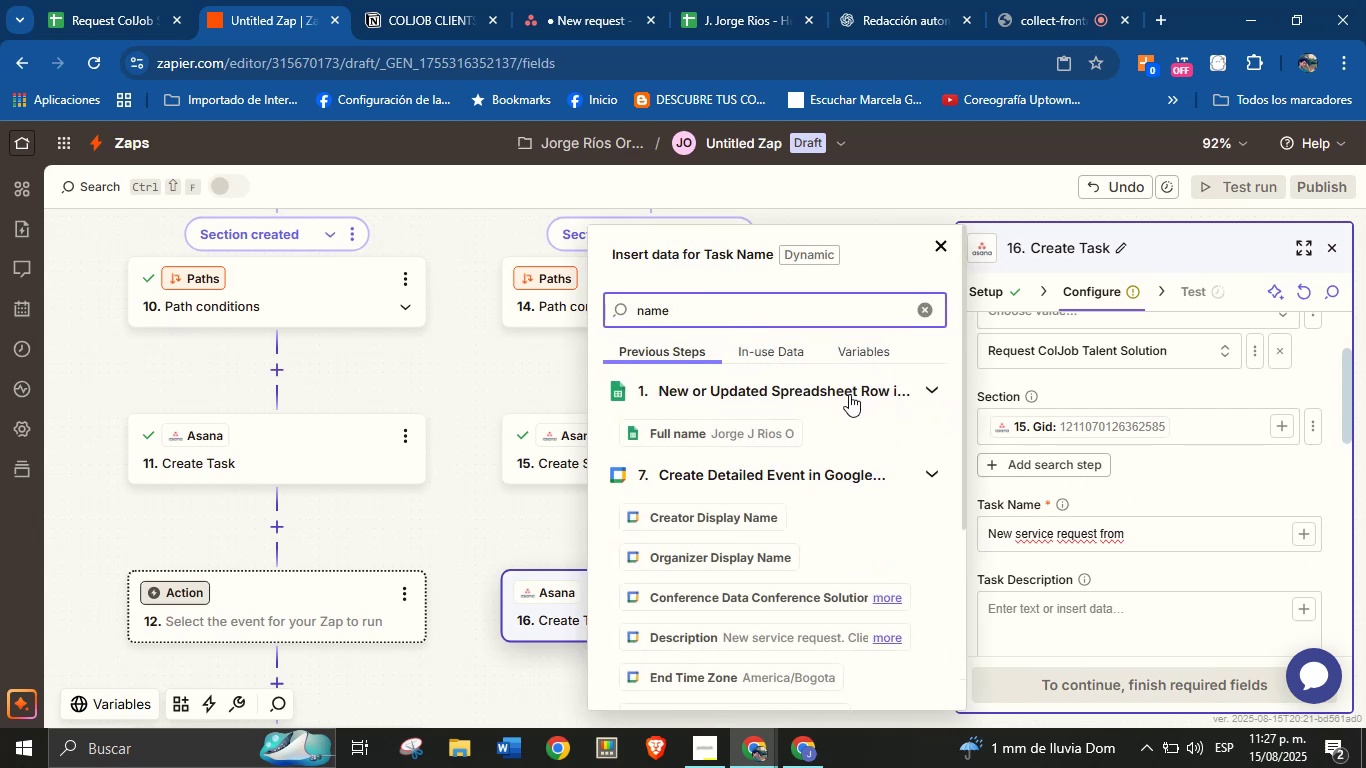 
scroll: coordinate [805, 559], scroll_direction: down, amount: 3.0
 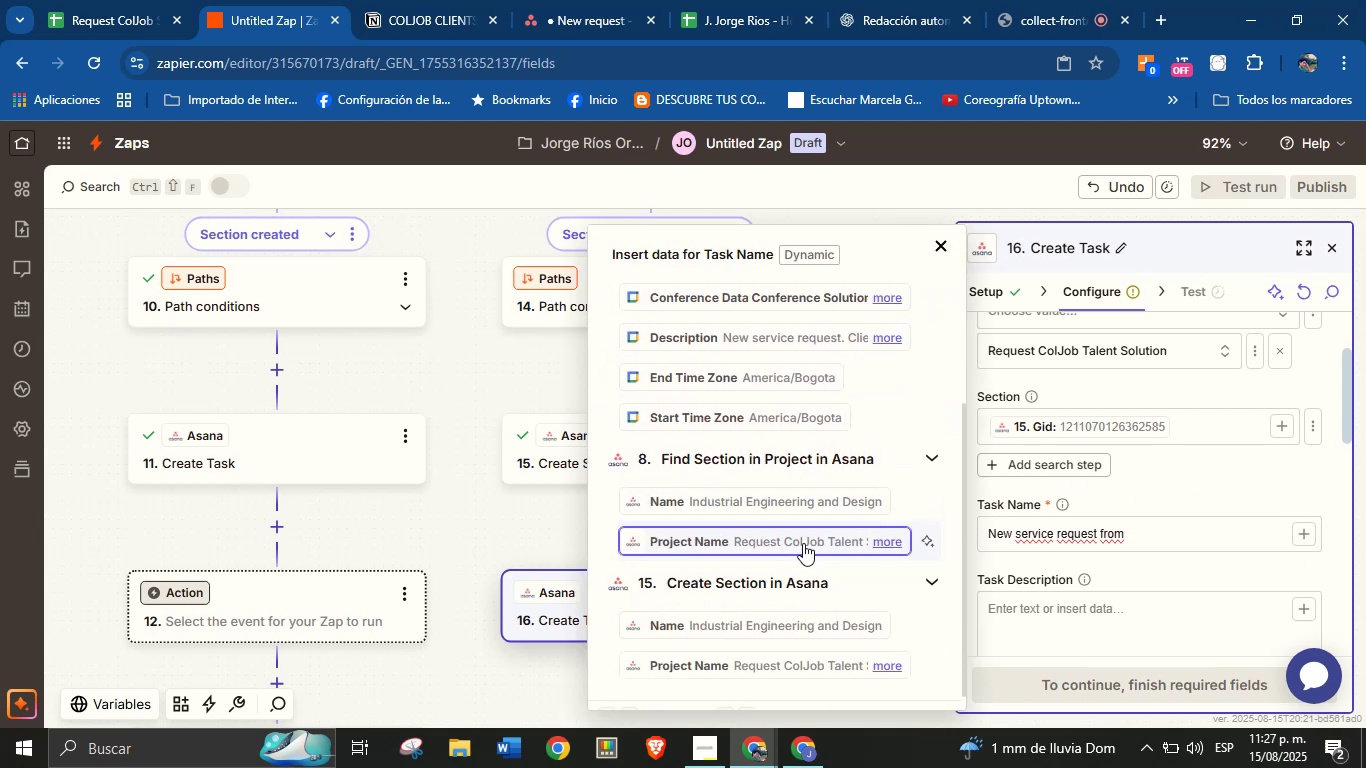 
scroll: coordinate [803, 543], scroll_direction: up, amount: 5.0
 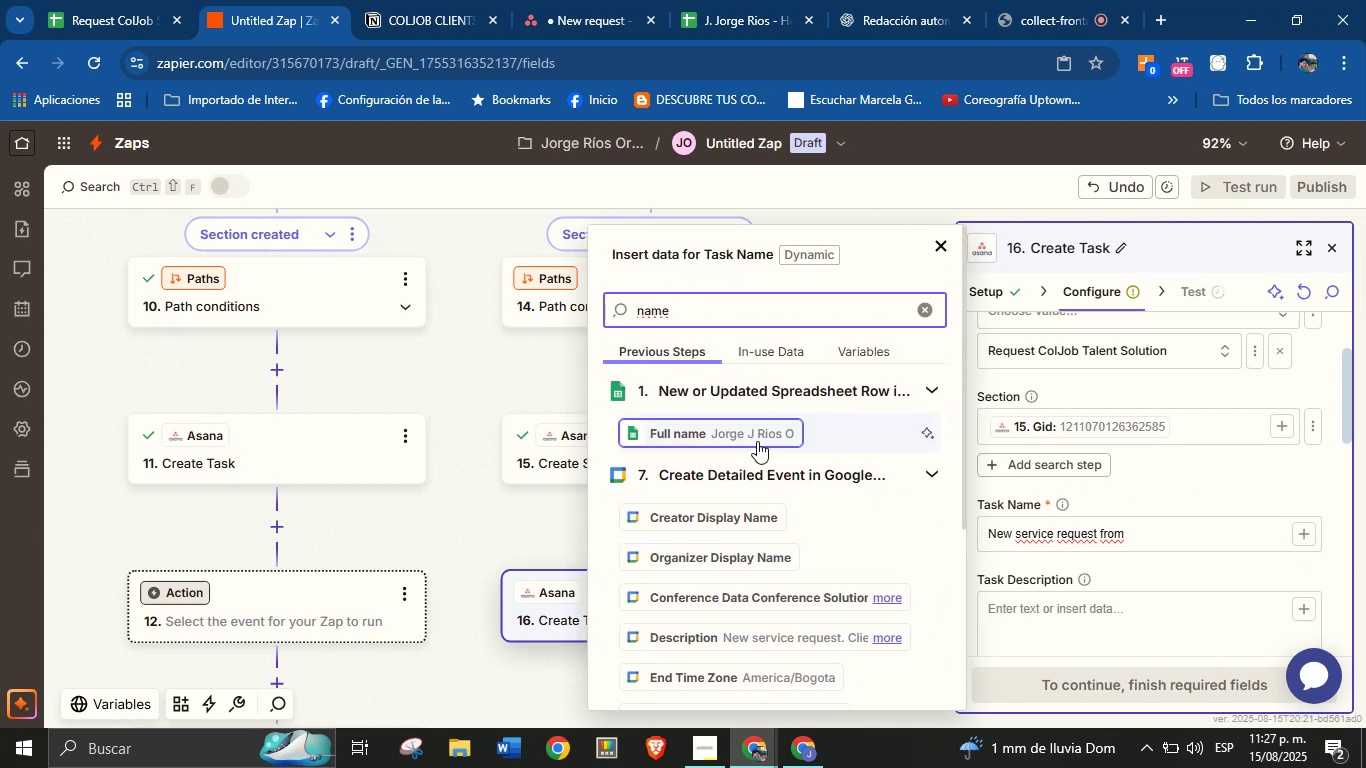 
left_click([757, 440])
 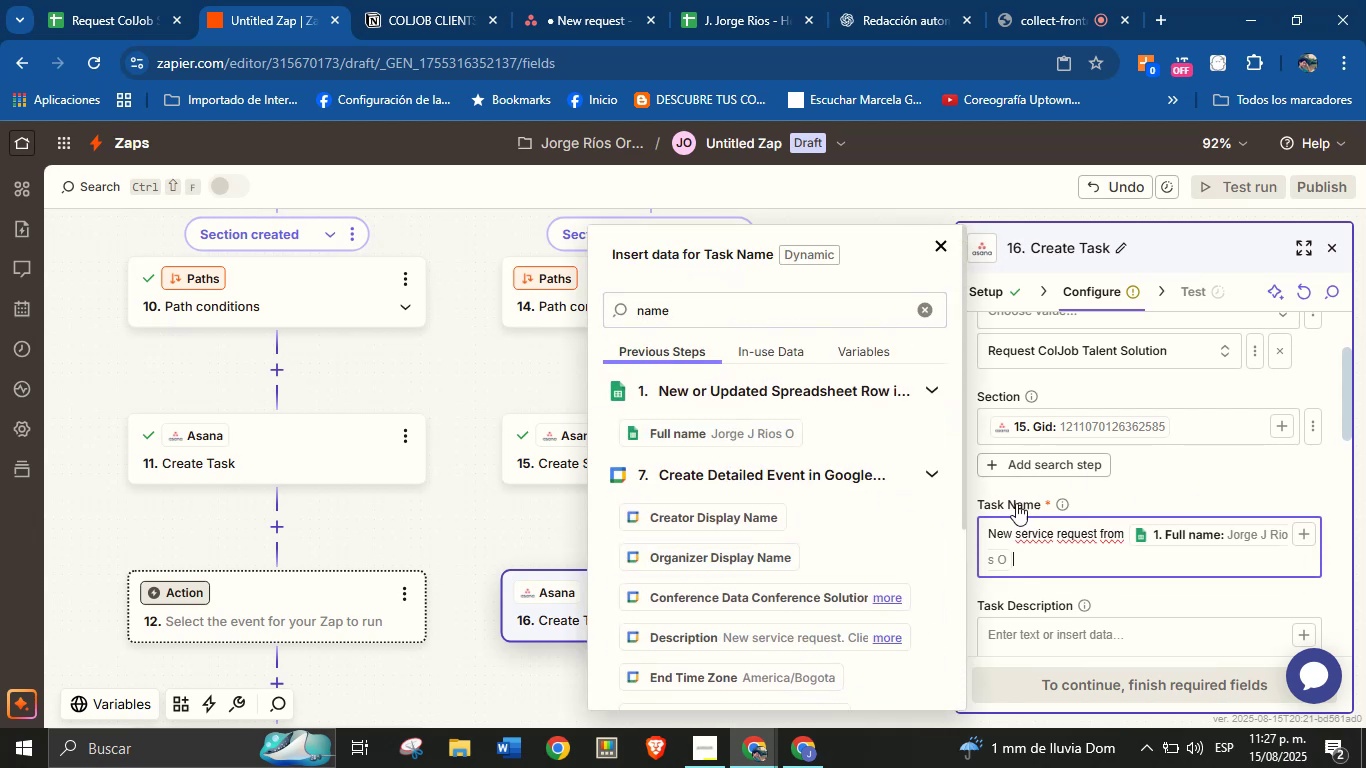 
mouse_move([1193, 566])
 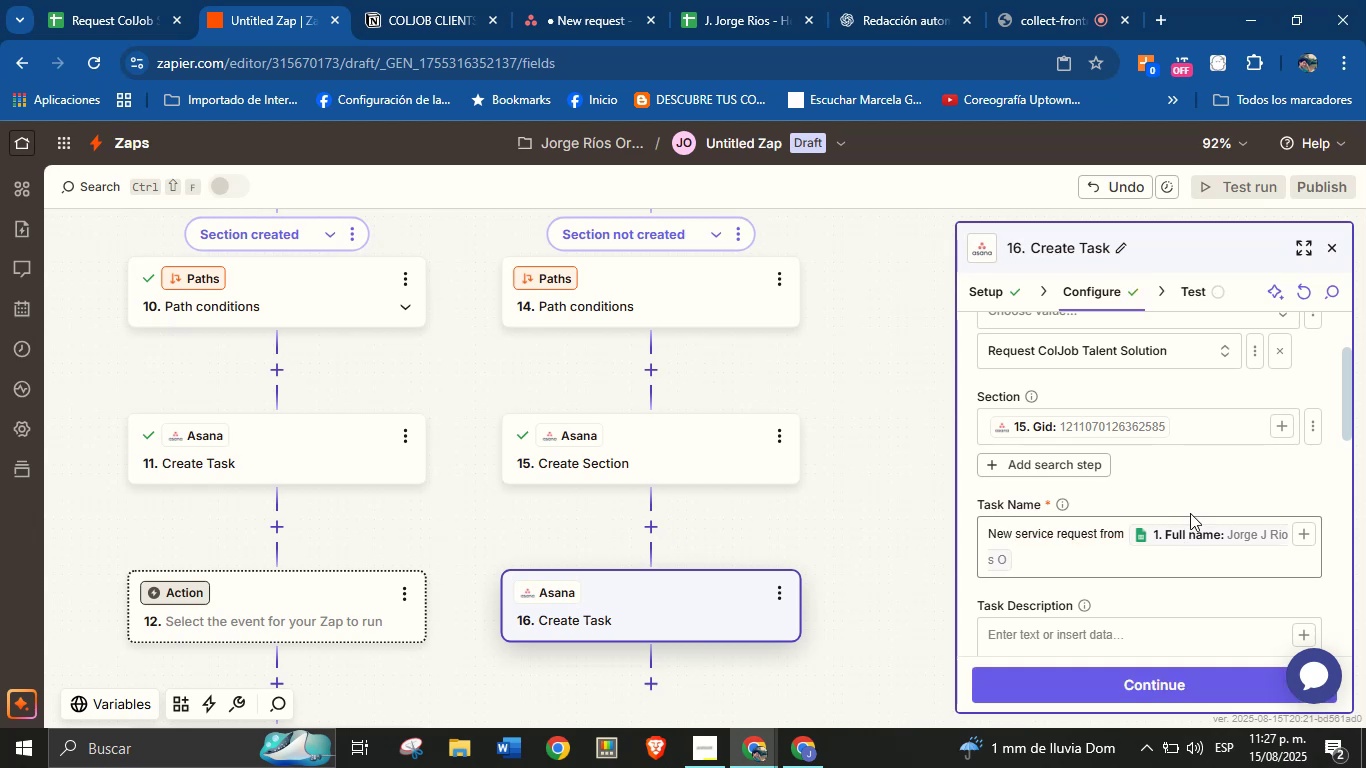 
scroll: coordinate [1188, 498], scroll_direction: down, amount: 1.0
 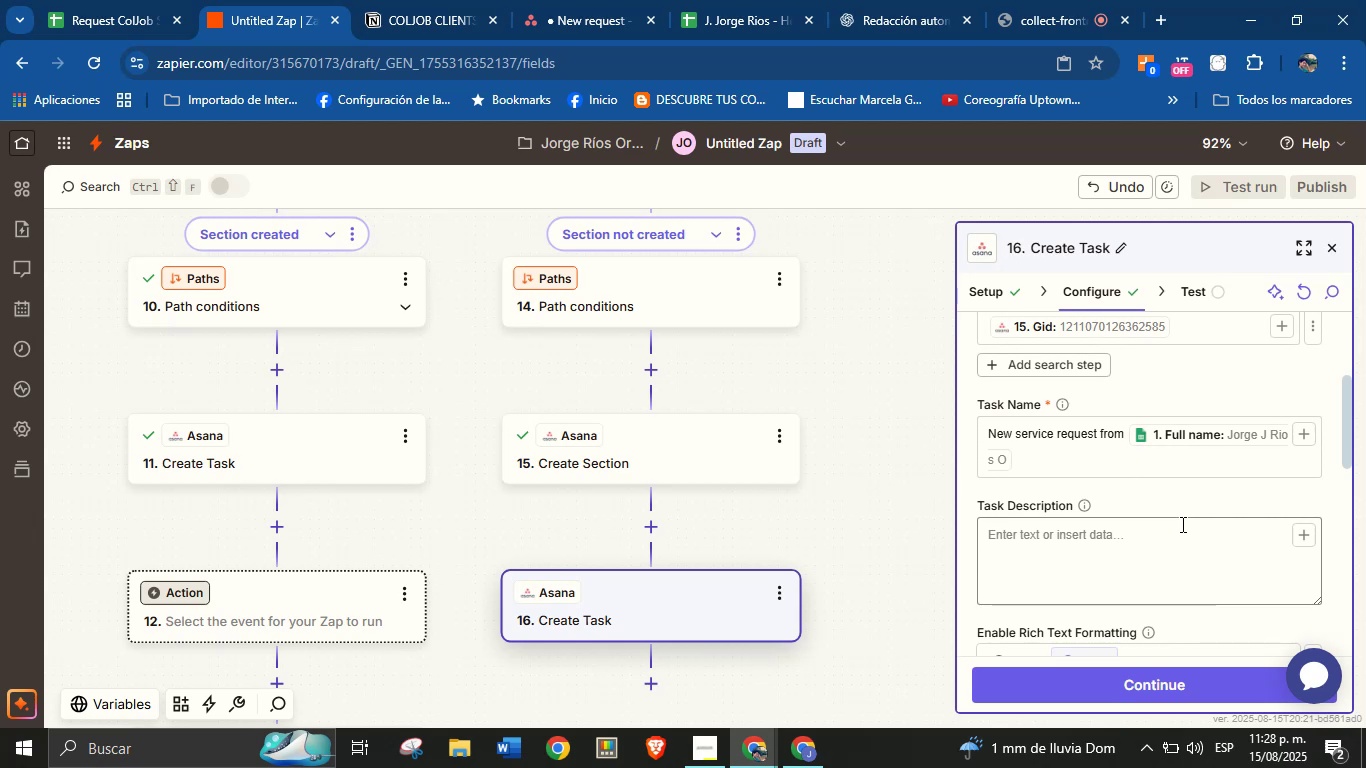 
wait(29.36)
 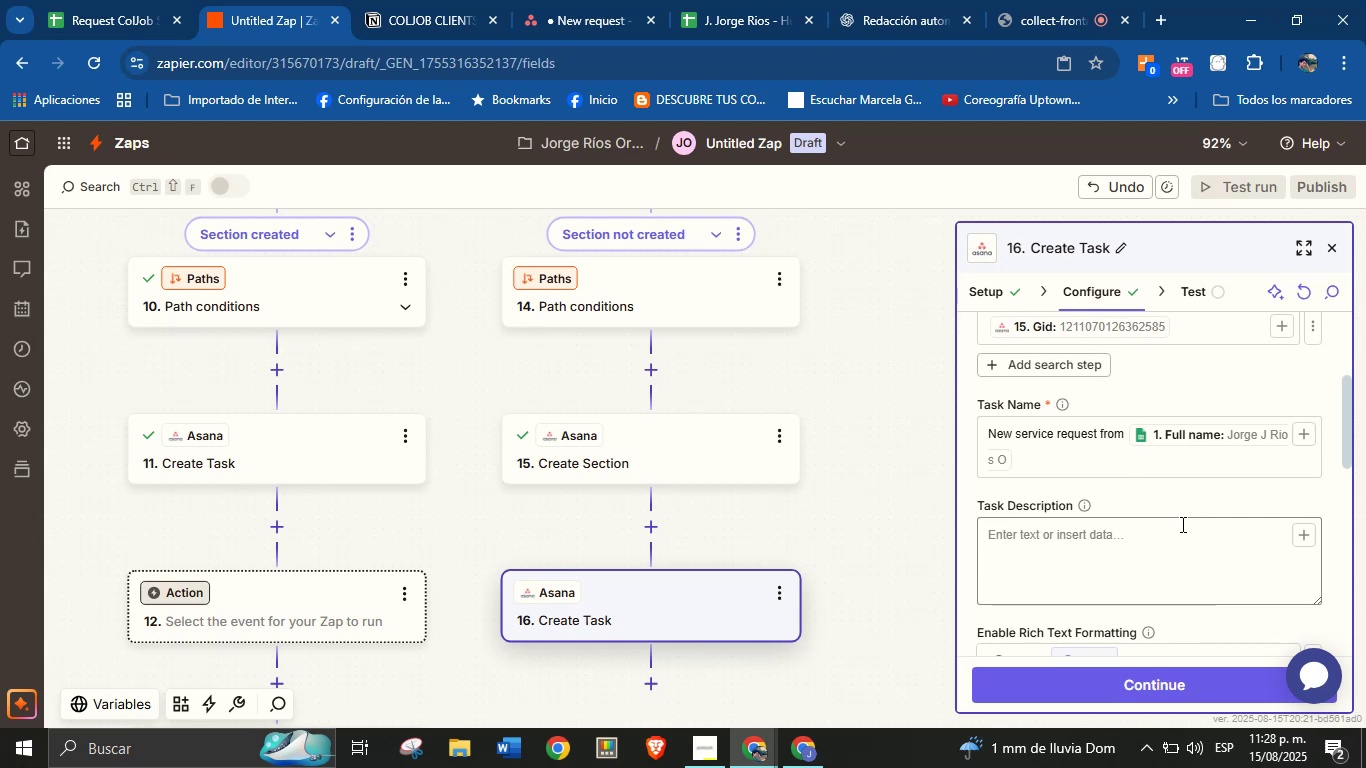 
scroll: coordinate [1181, 524], scroll_direction: up, amount: 1.0
 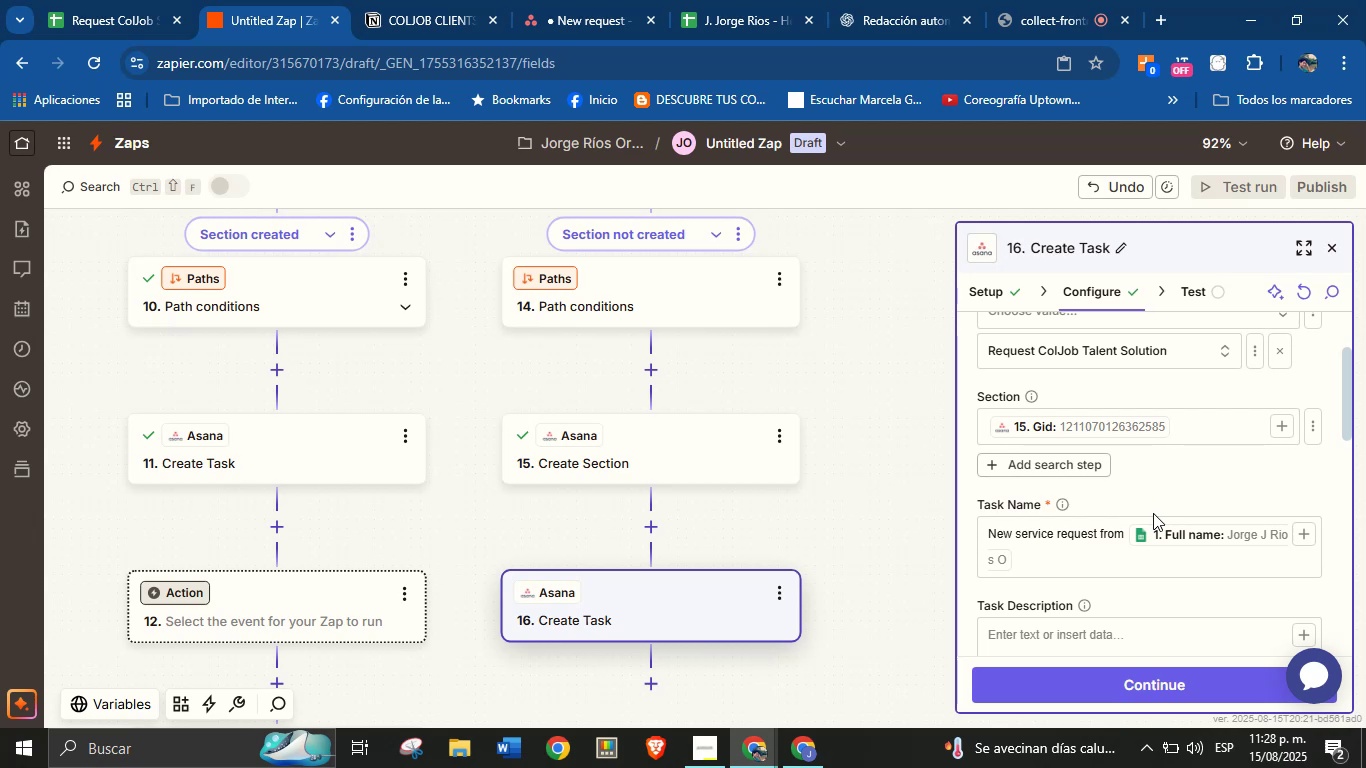 
wait(23.12)
 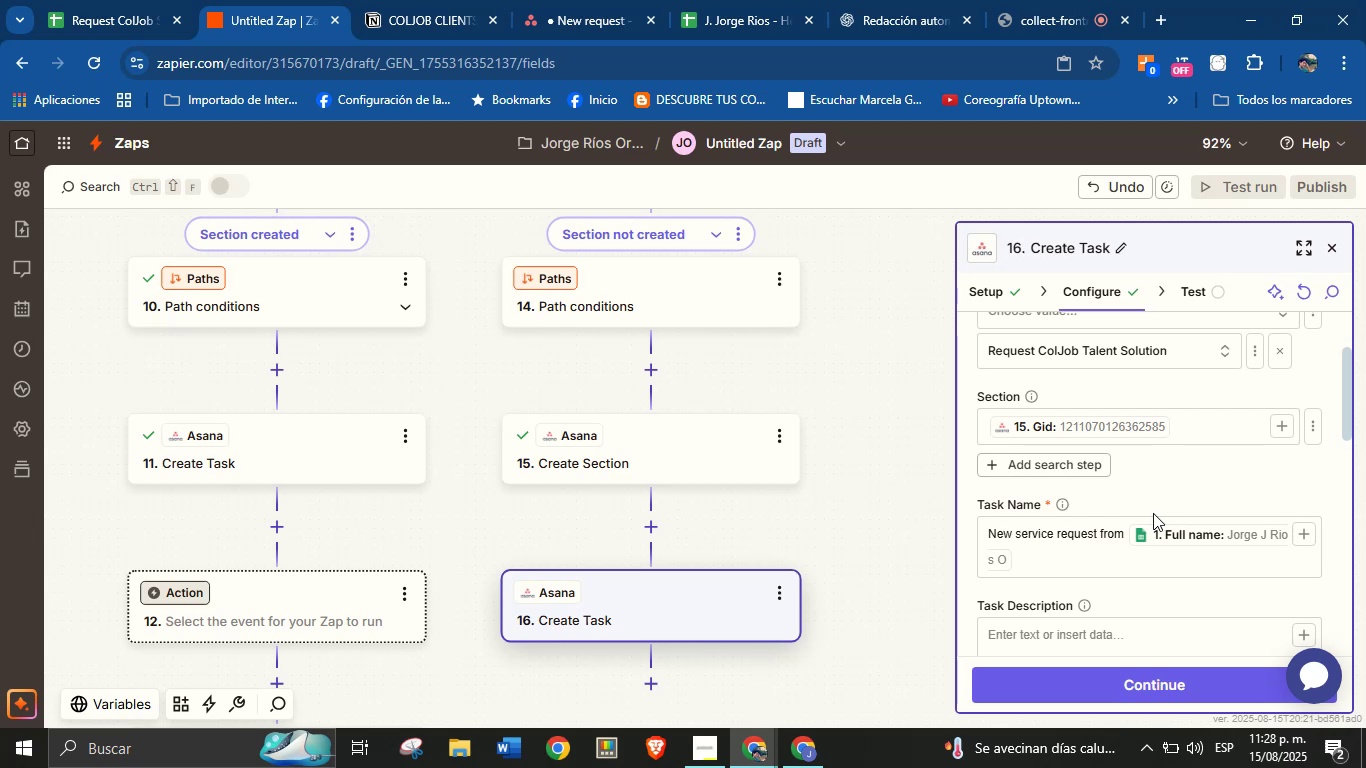 
left_click([1157, 505])
 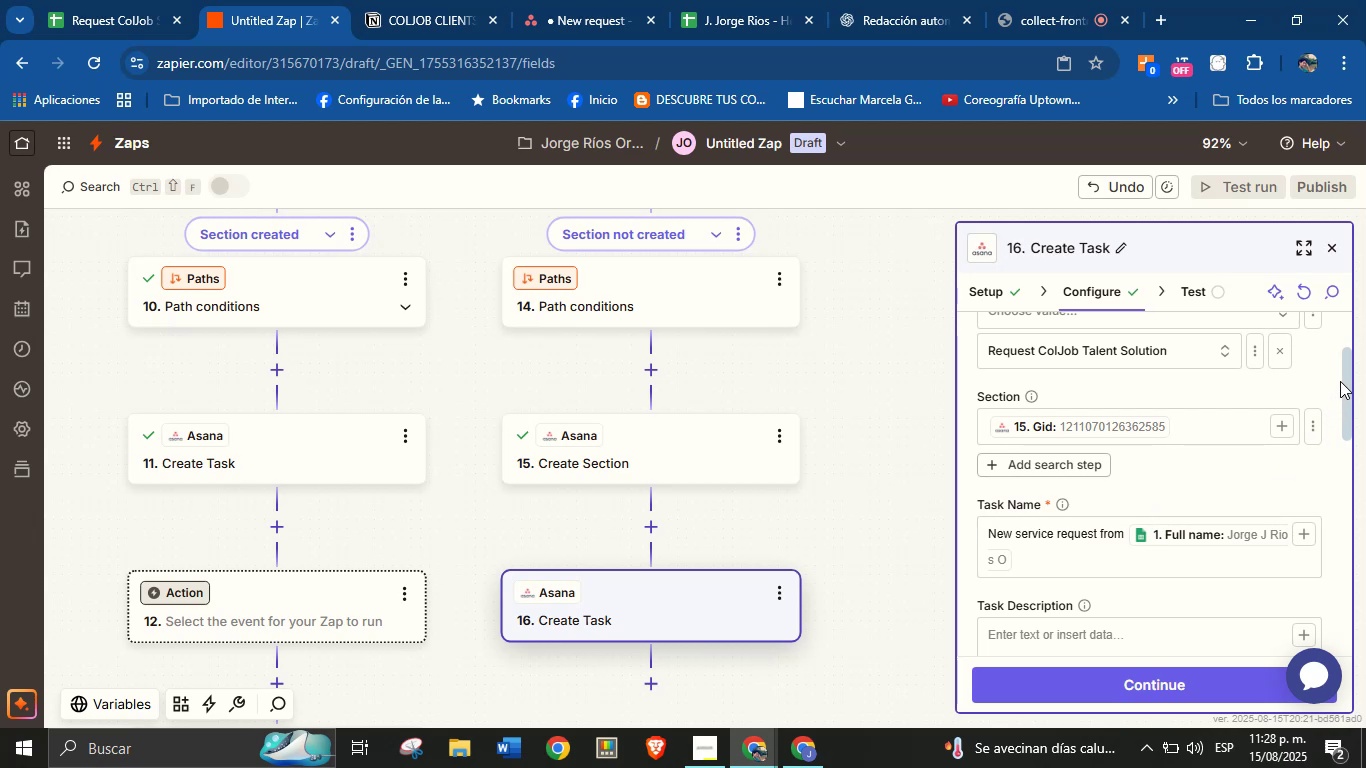 
left_click_drag(start_coordinate=[1347, 370], to_coordinate=[1351, 401])
 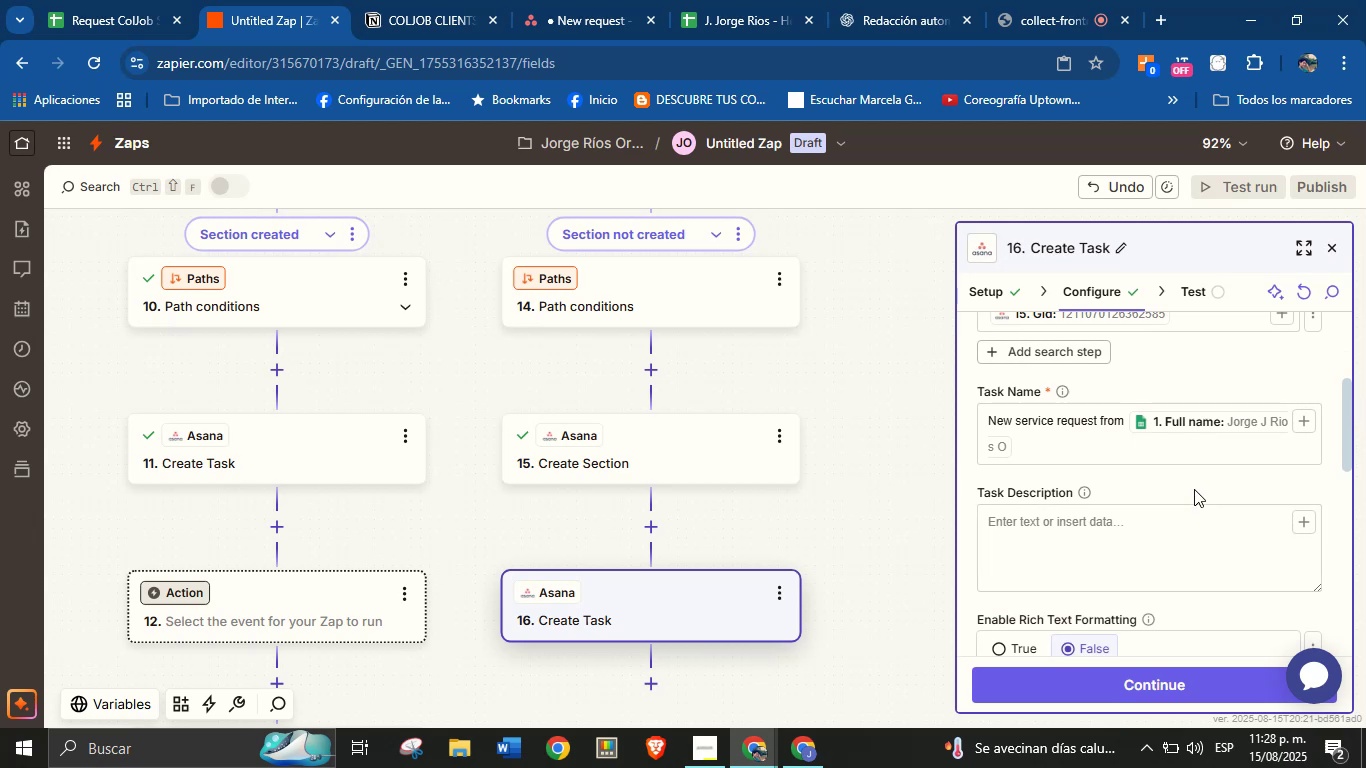 
left_click([1193, 522])
 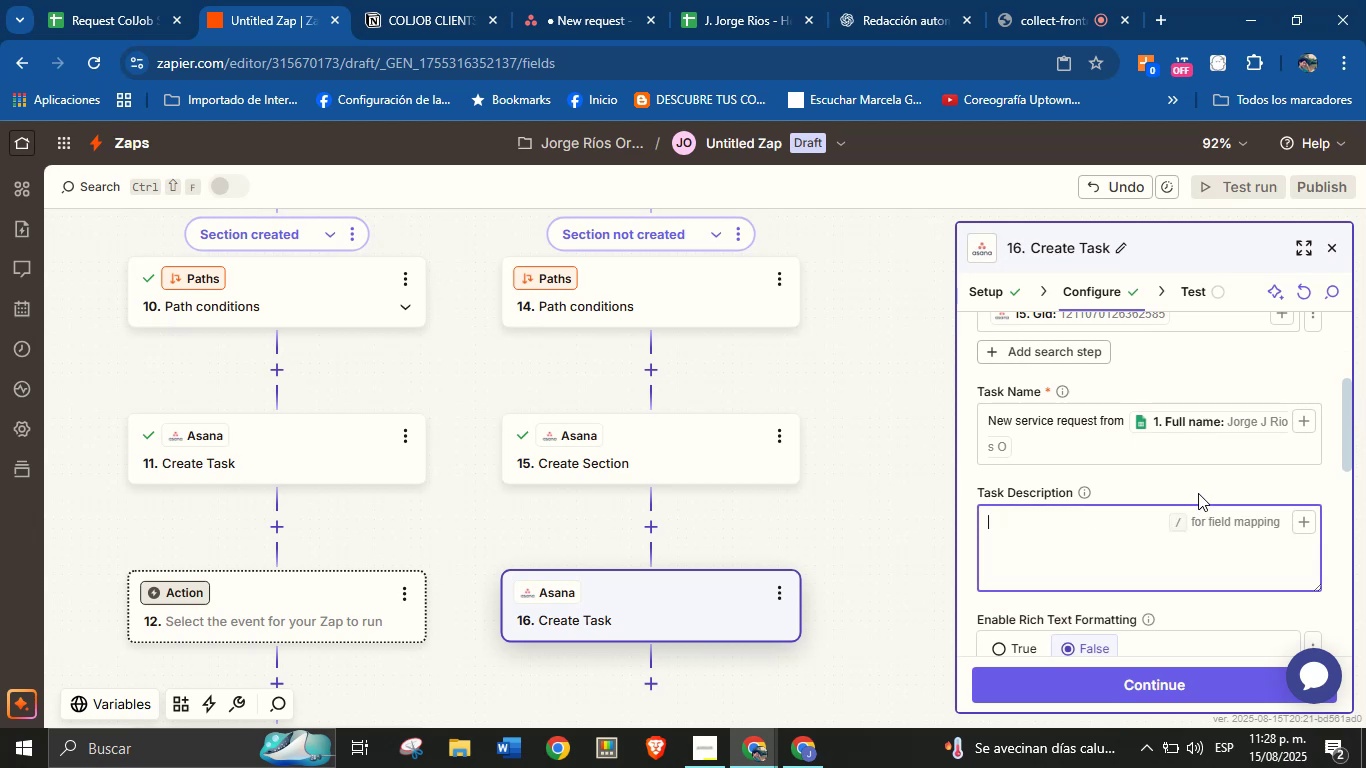 
left_click([1200, 487])
 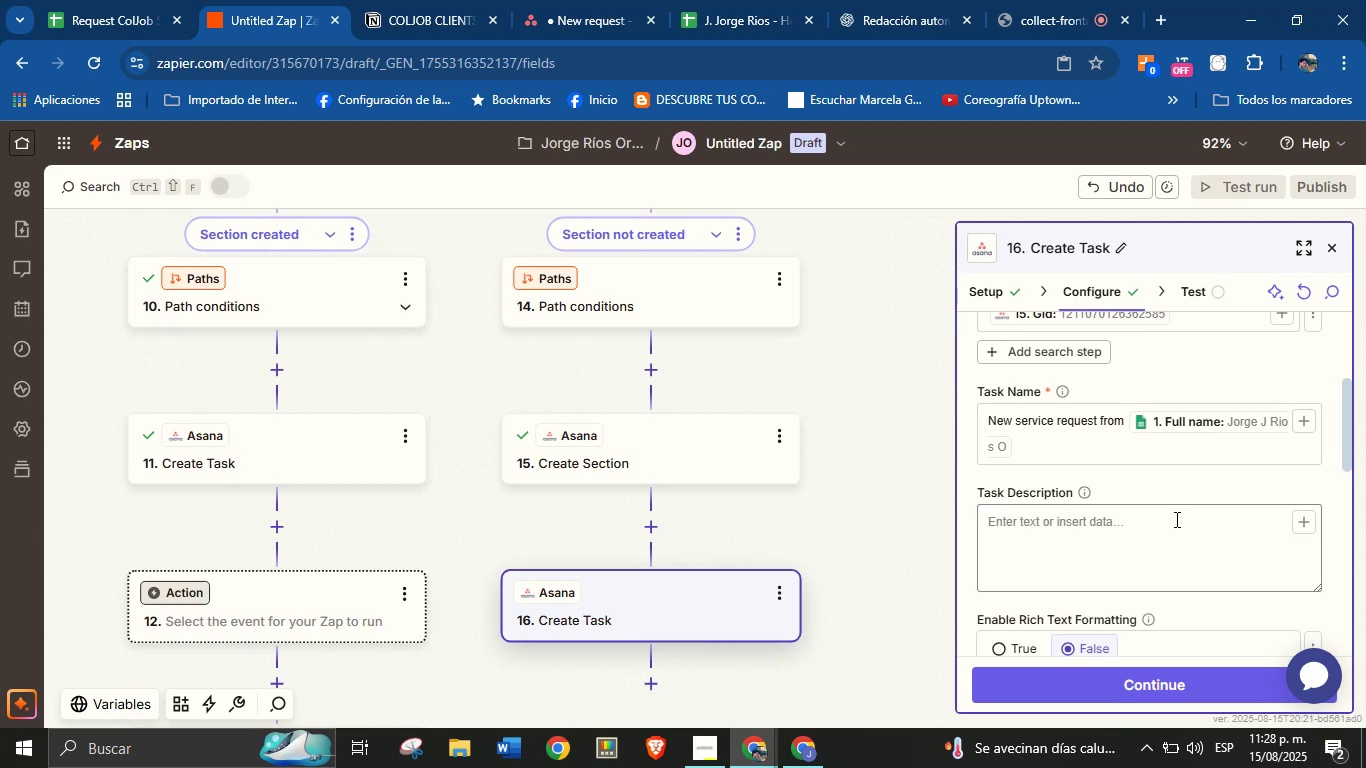 
left_click([1172, 521])
 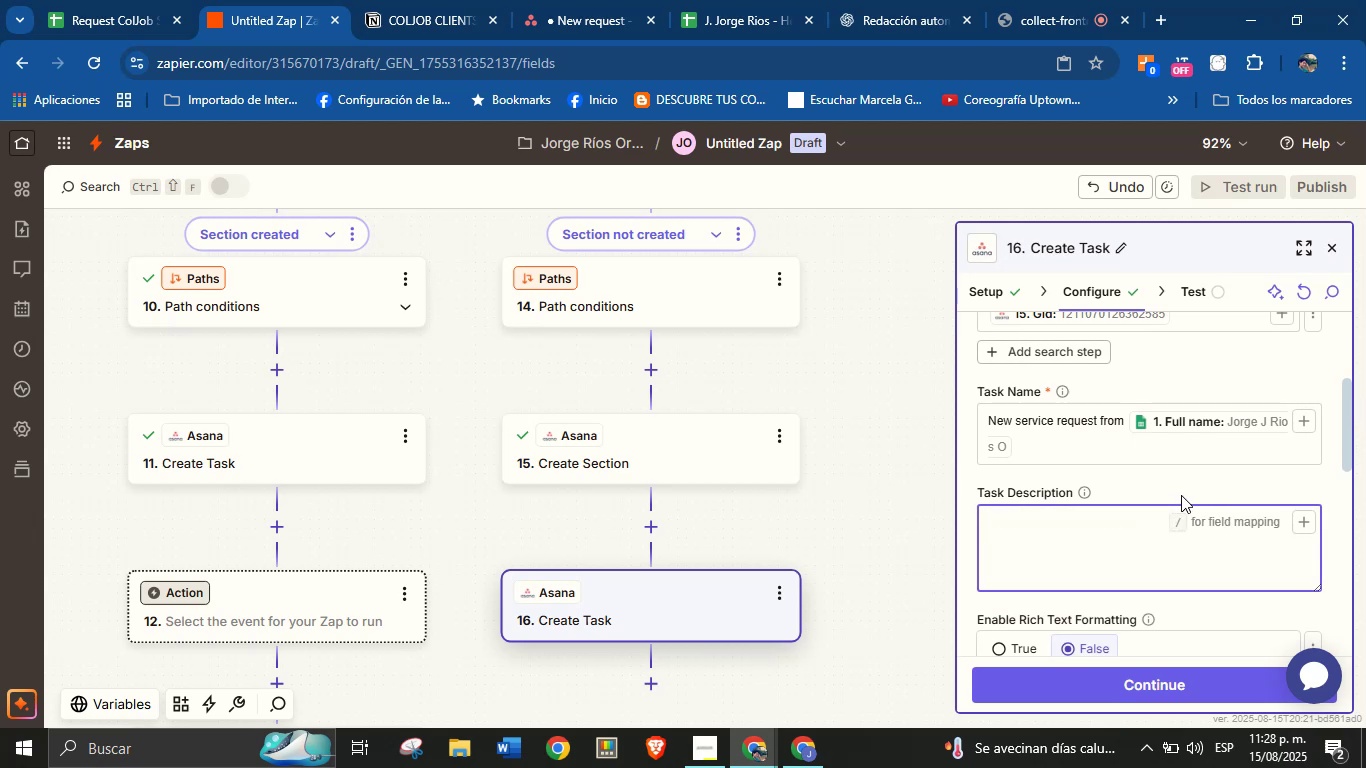 
type(New )
 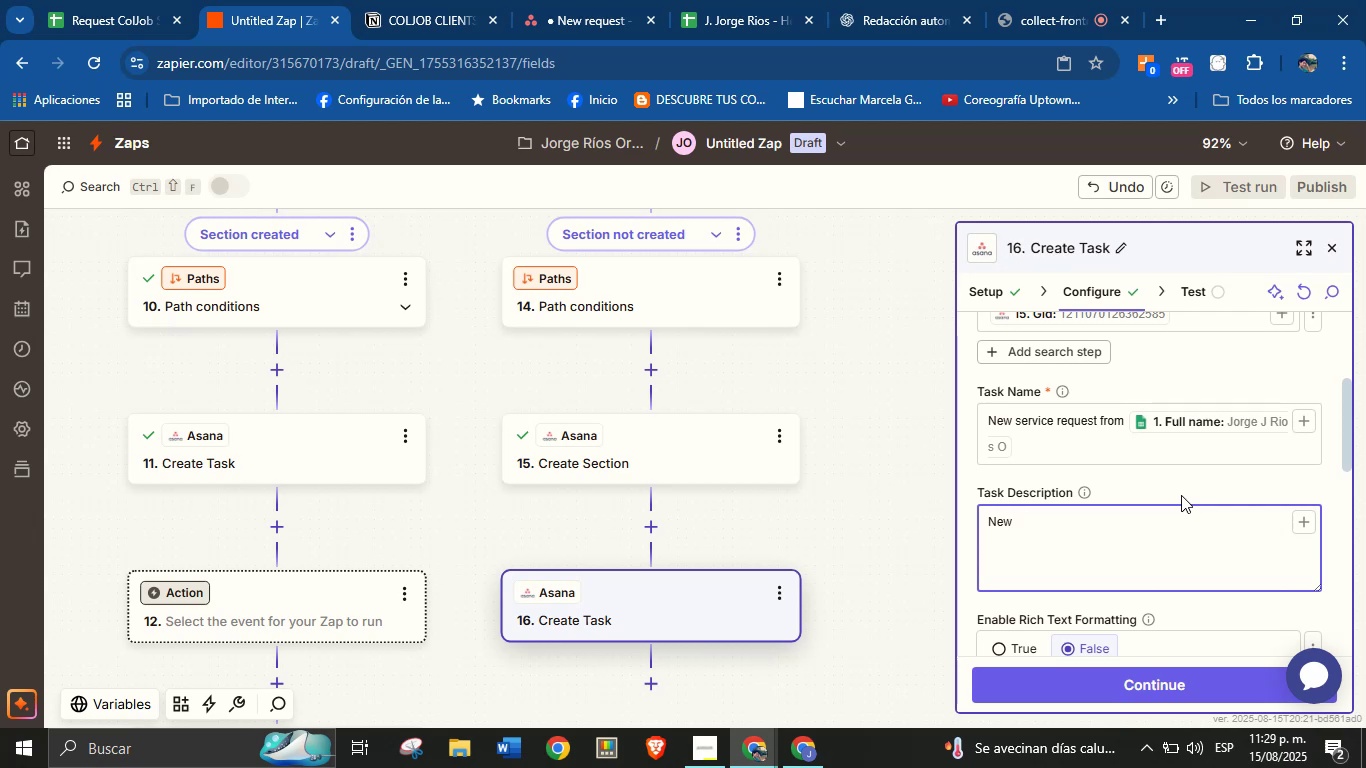 
wait(7.07)
 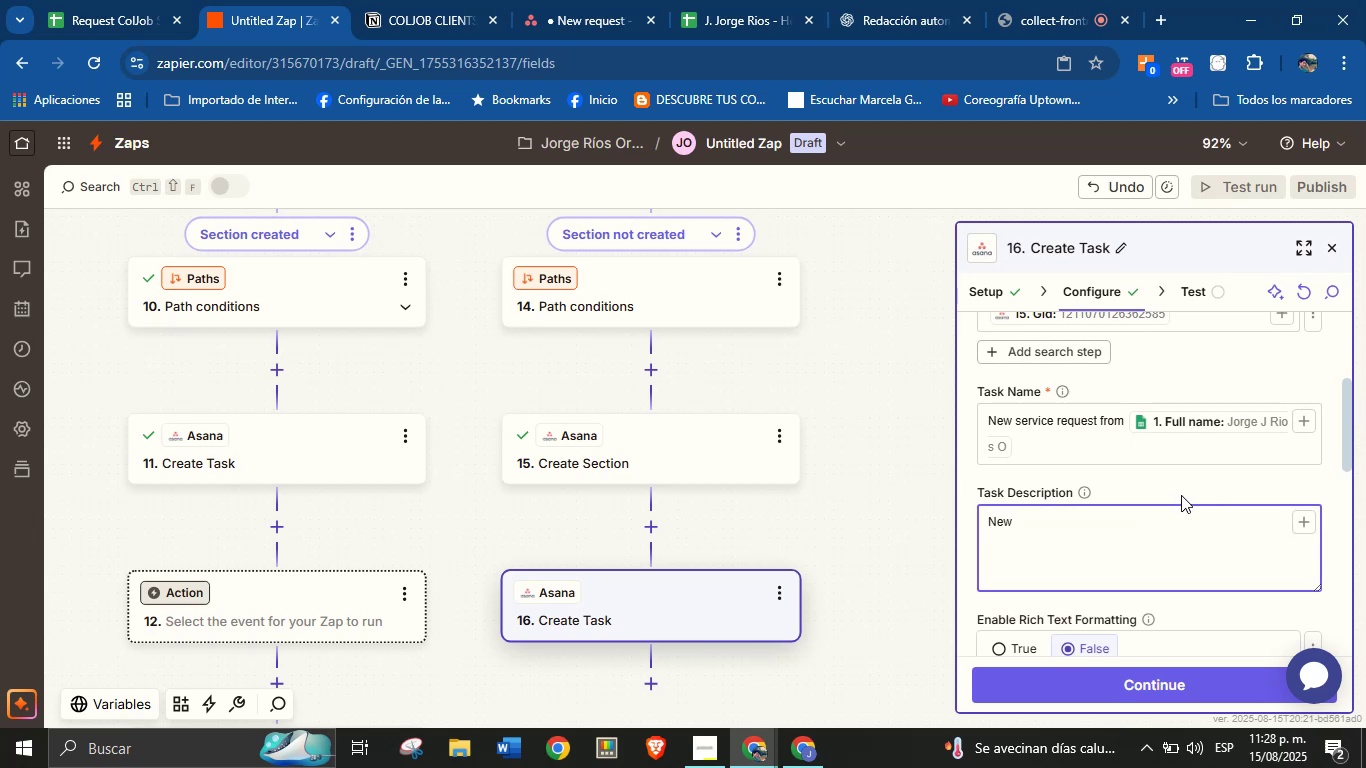 
key(Backspace)
 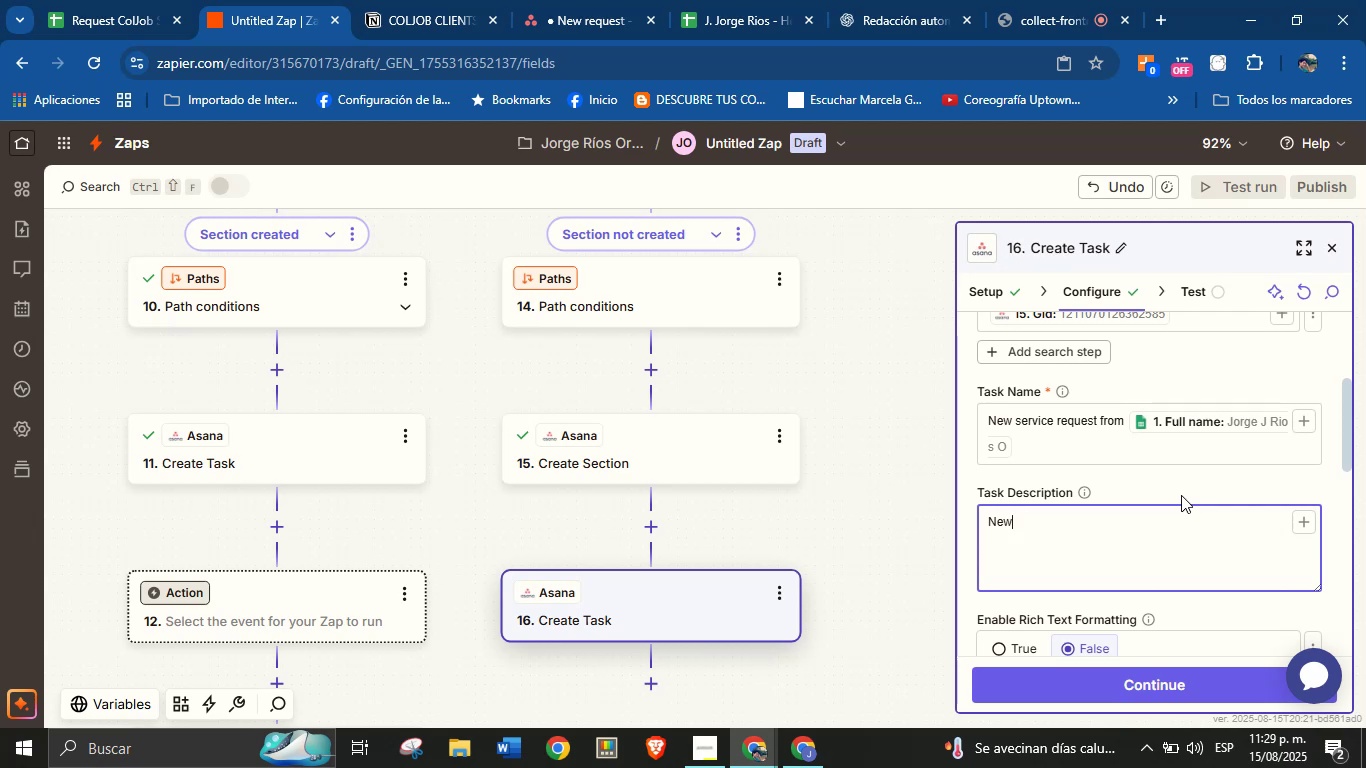 
key(Backspace)
 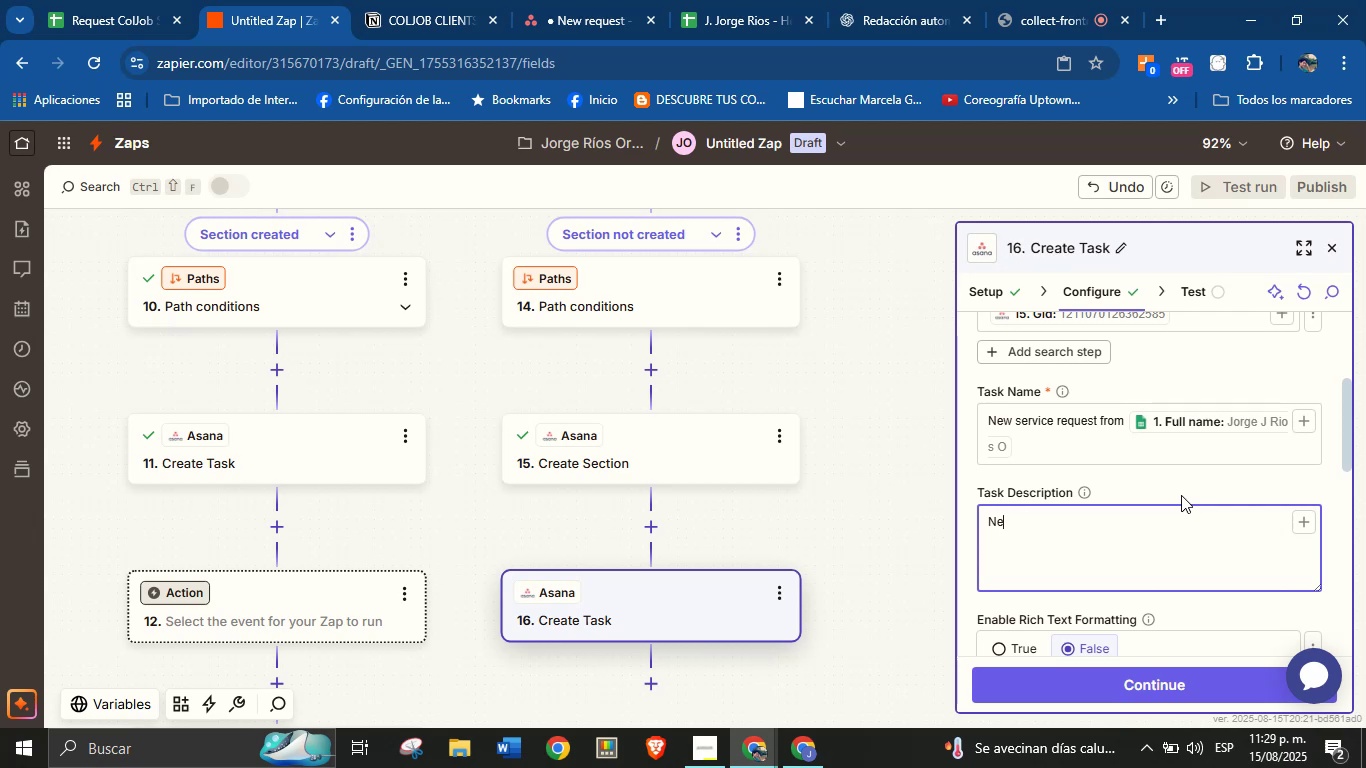 
key(Backspace)
 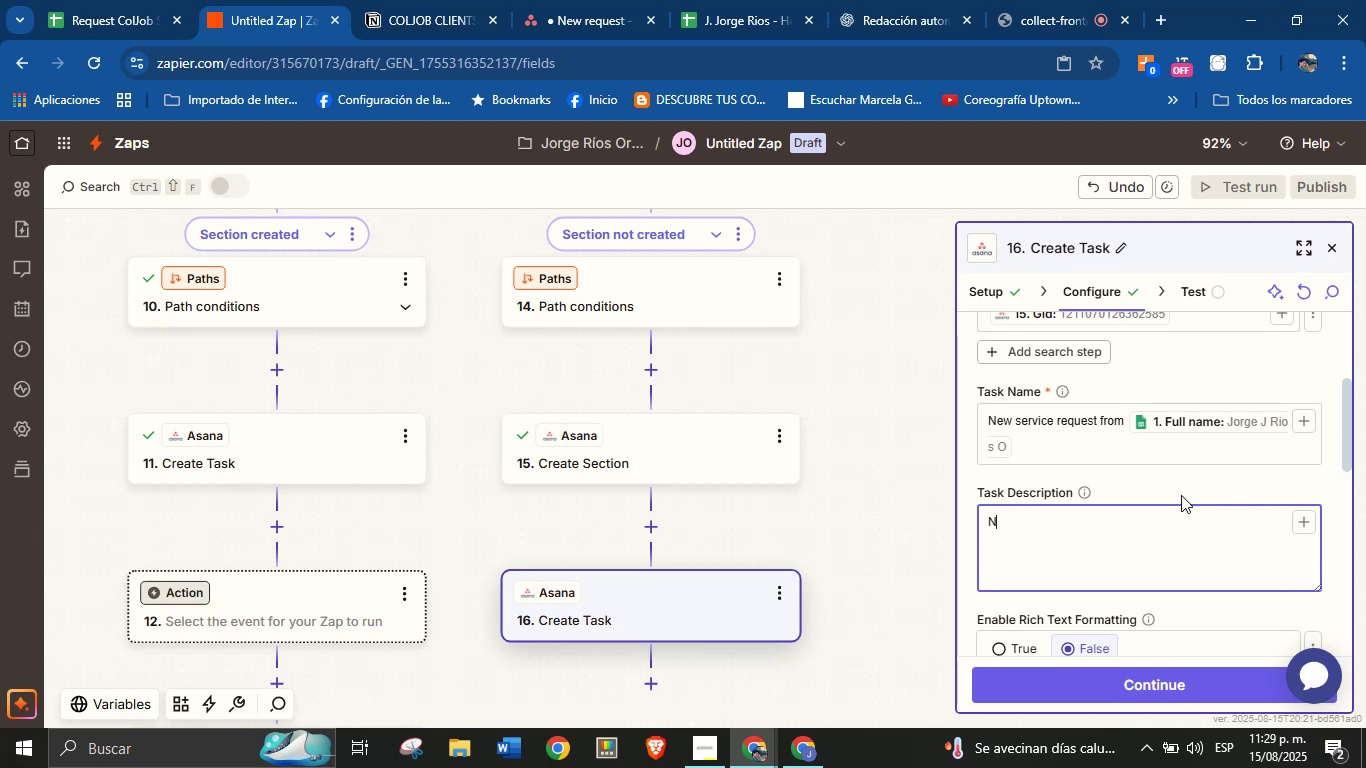 
key(Backspace)
 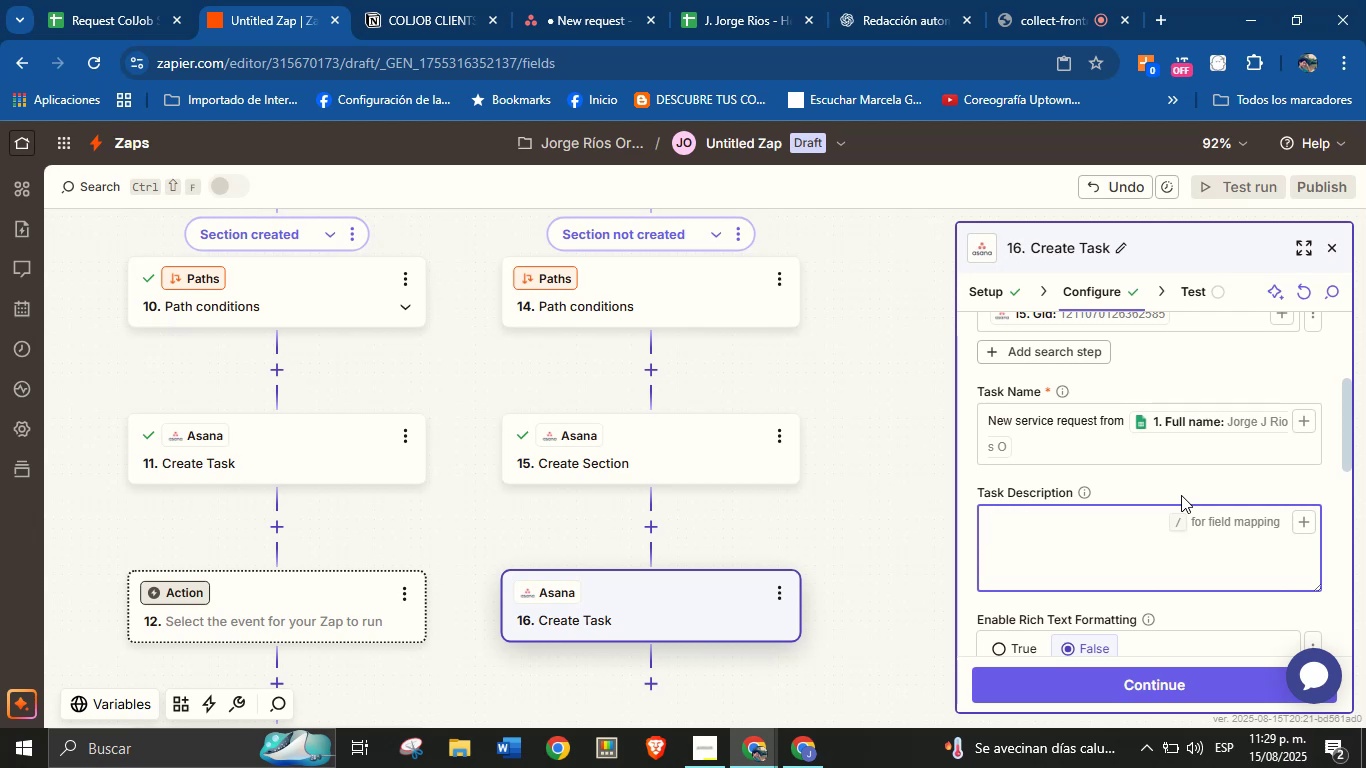 
wait(7.29)
 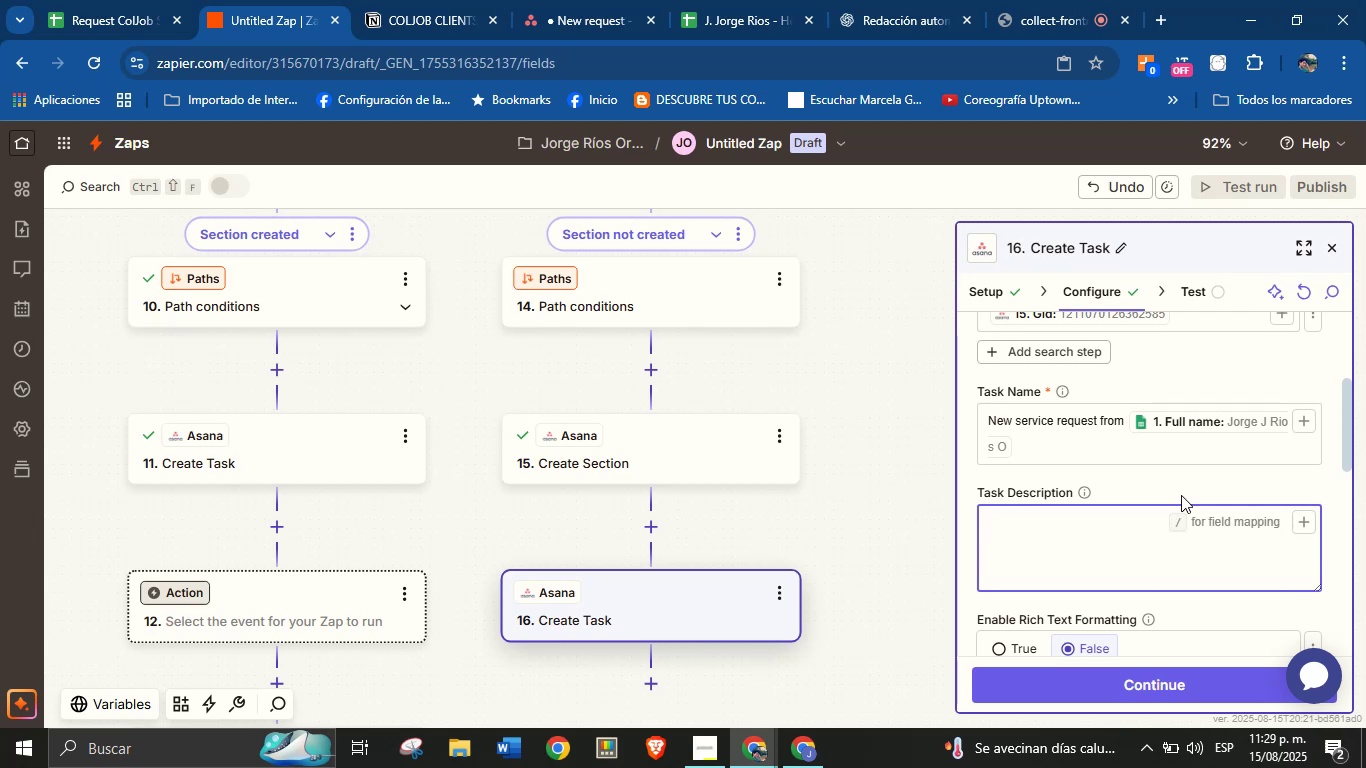 
type(Client[s name> )
 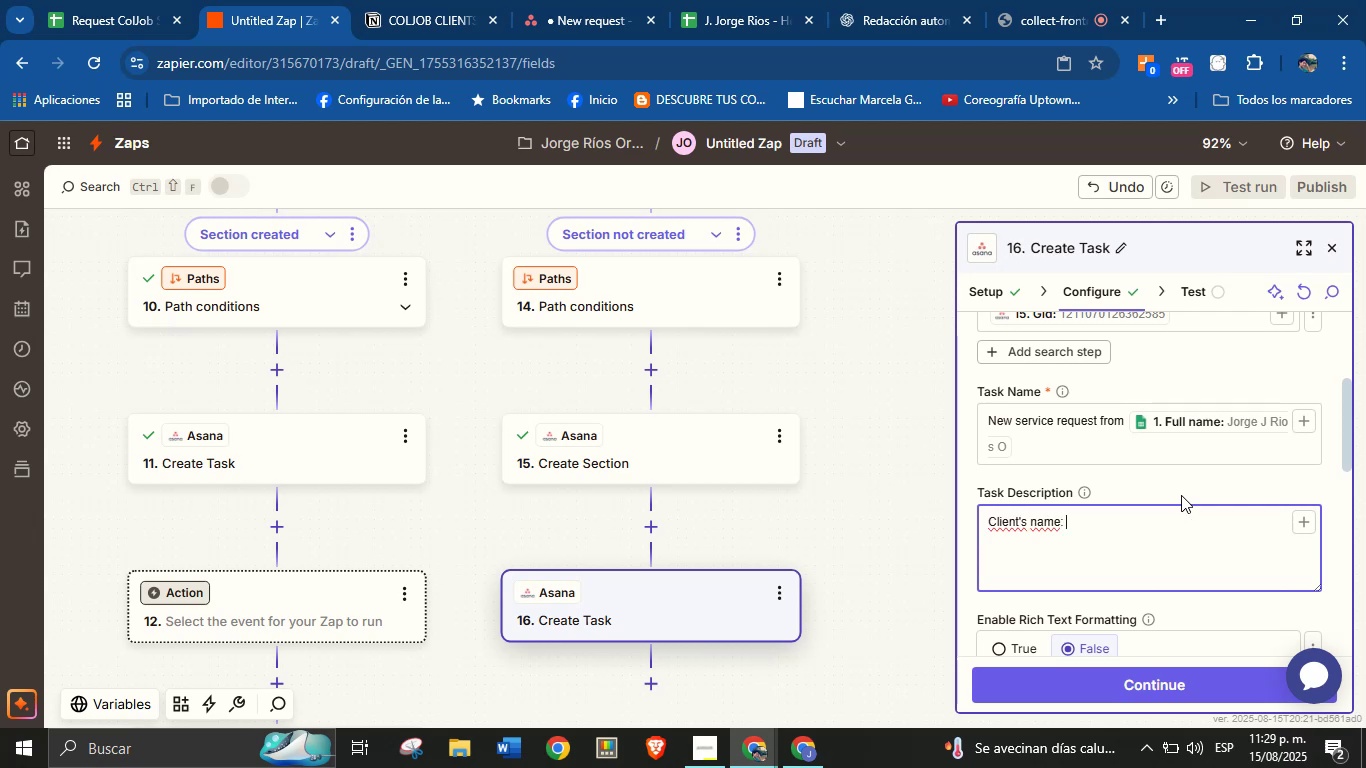 
left_click([1301, 529])
 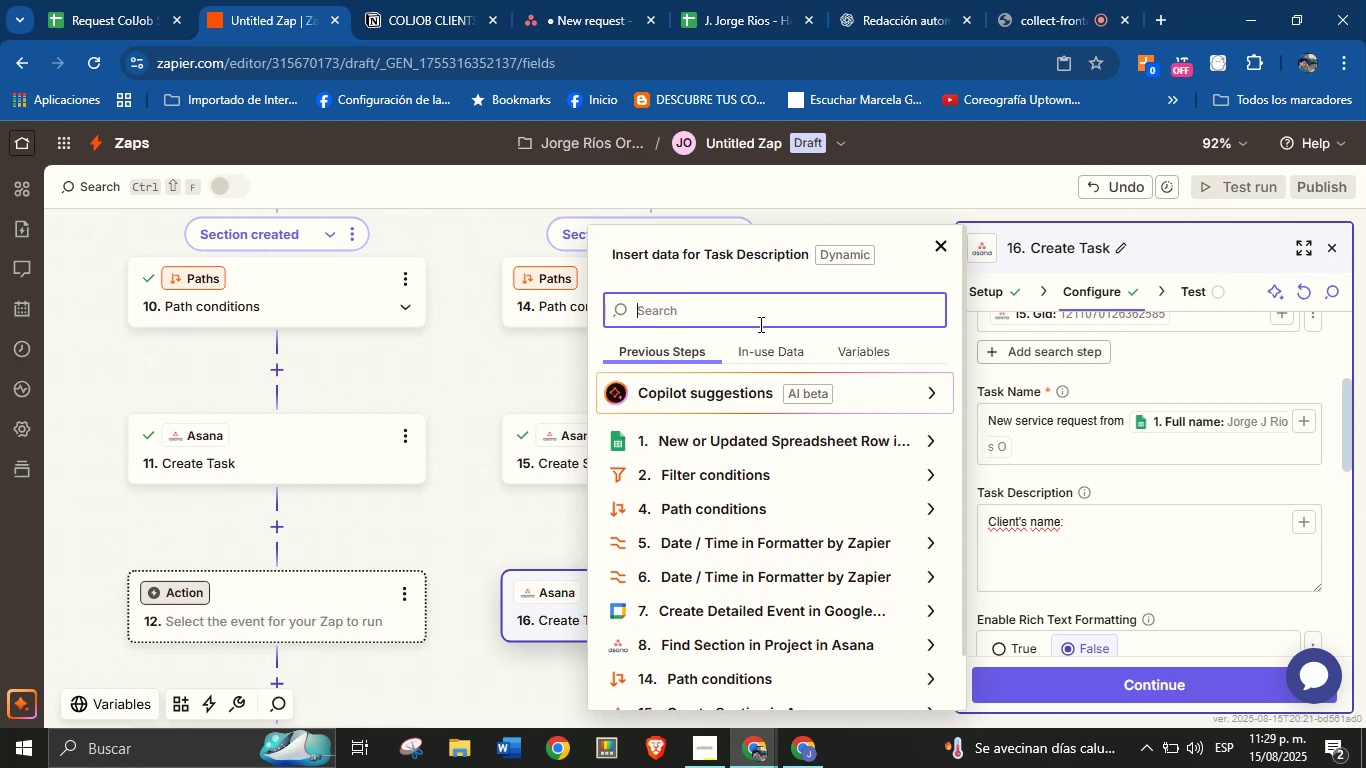 
type(name)
 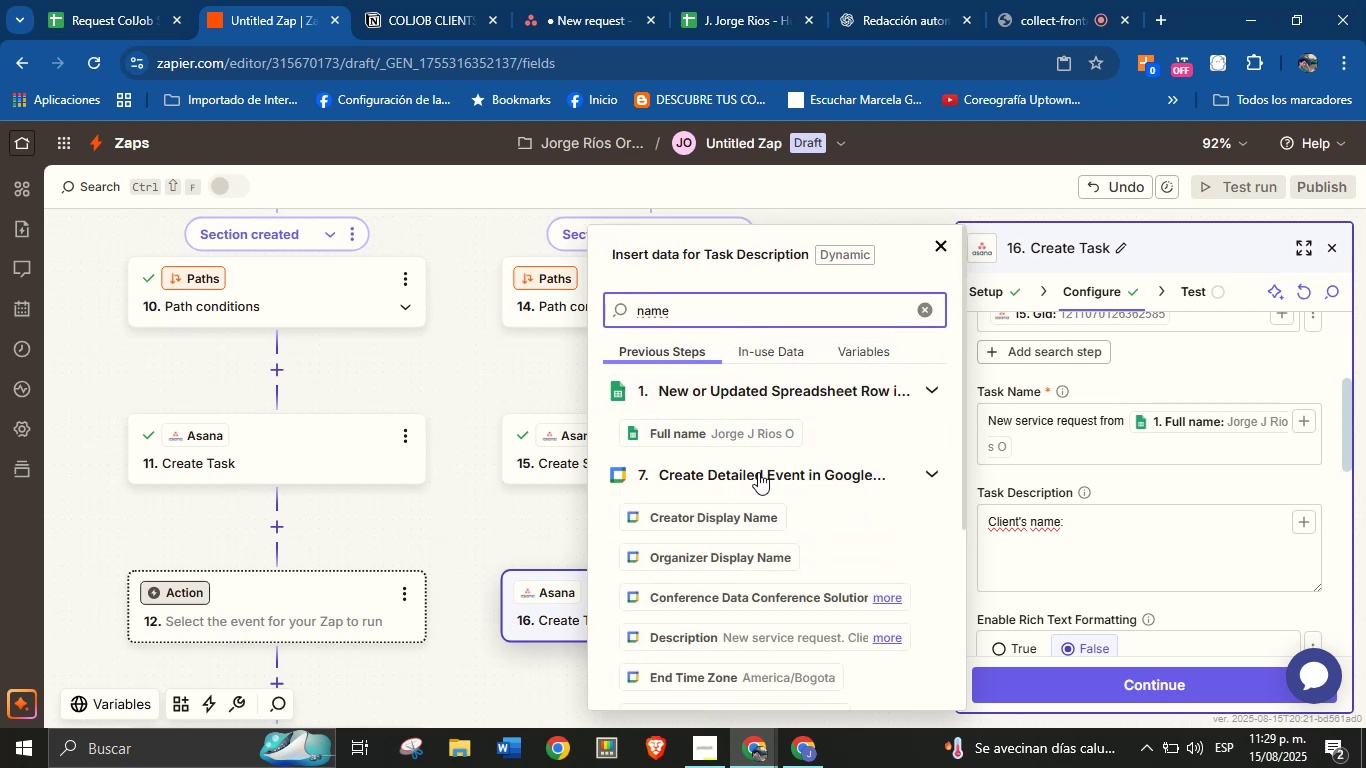 
left_click([748, 439])
 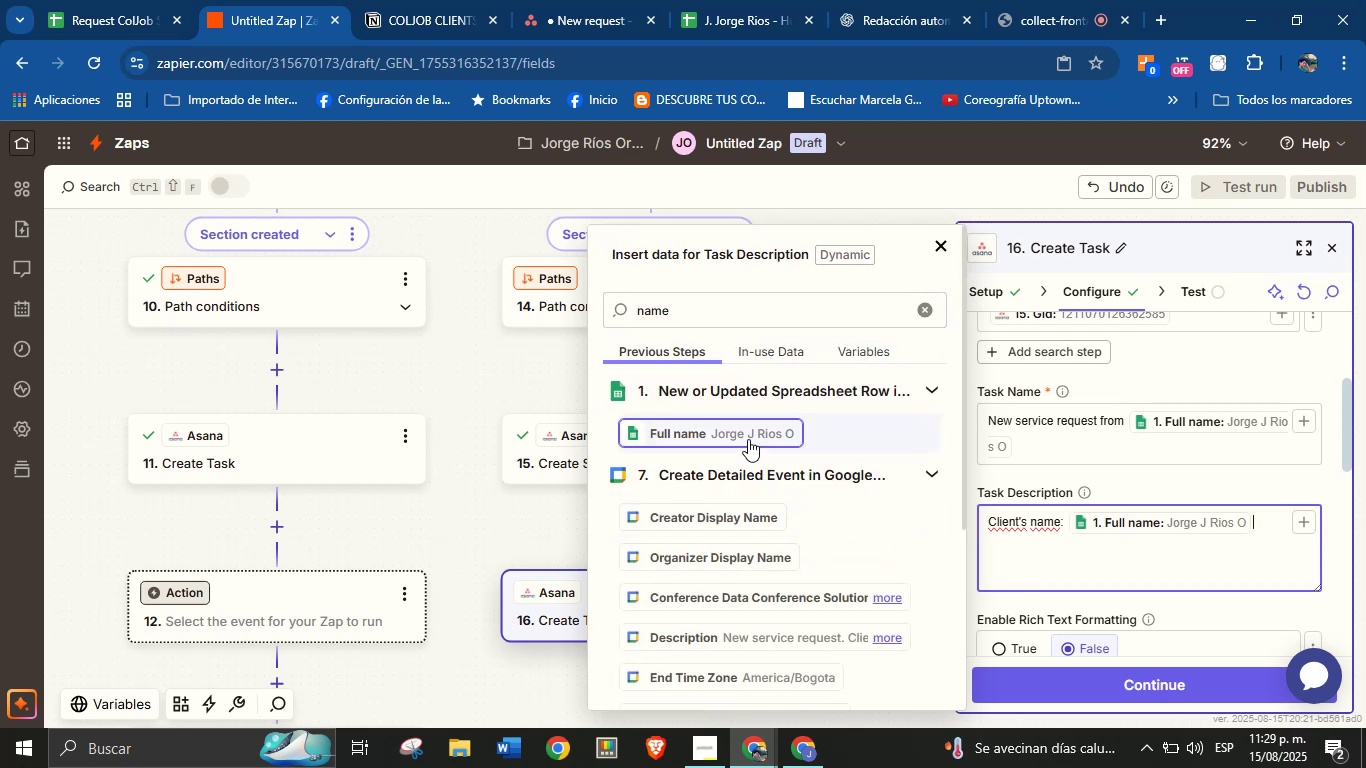 
key(Enter)
 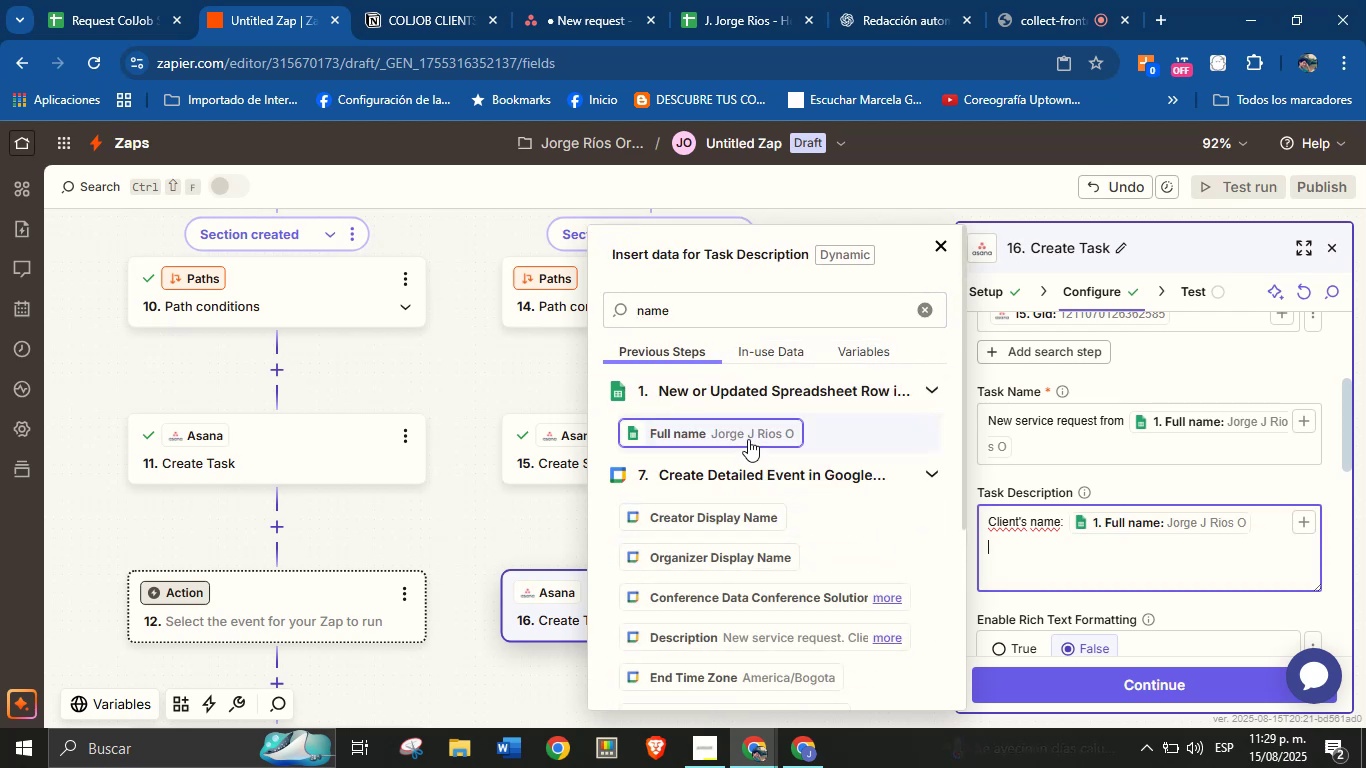 
key(CapsLock)
 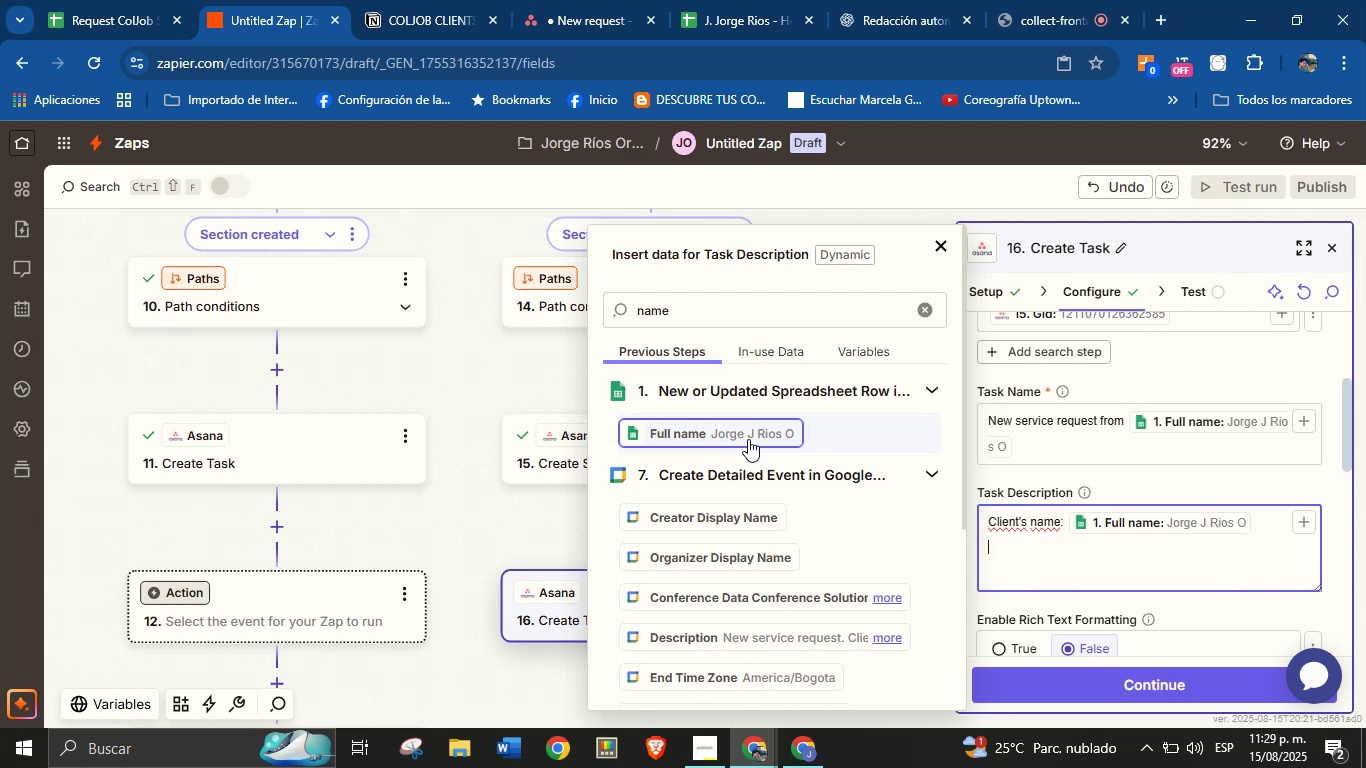 
wait(13.23)
 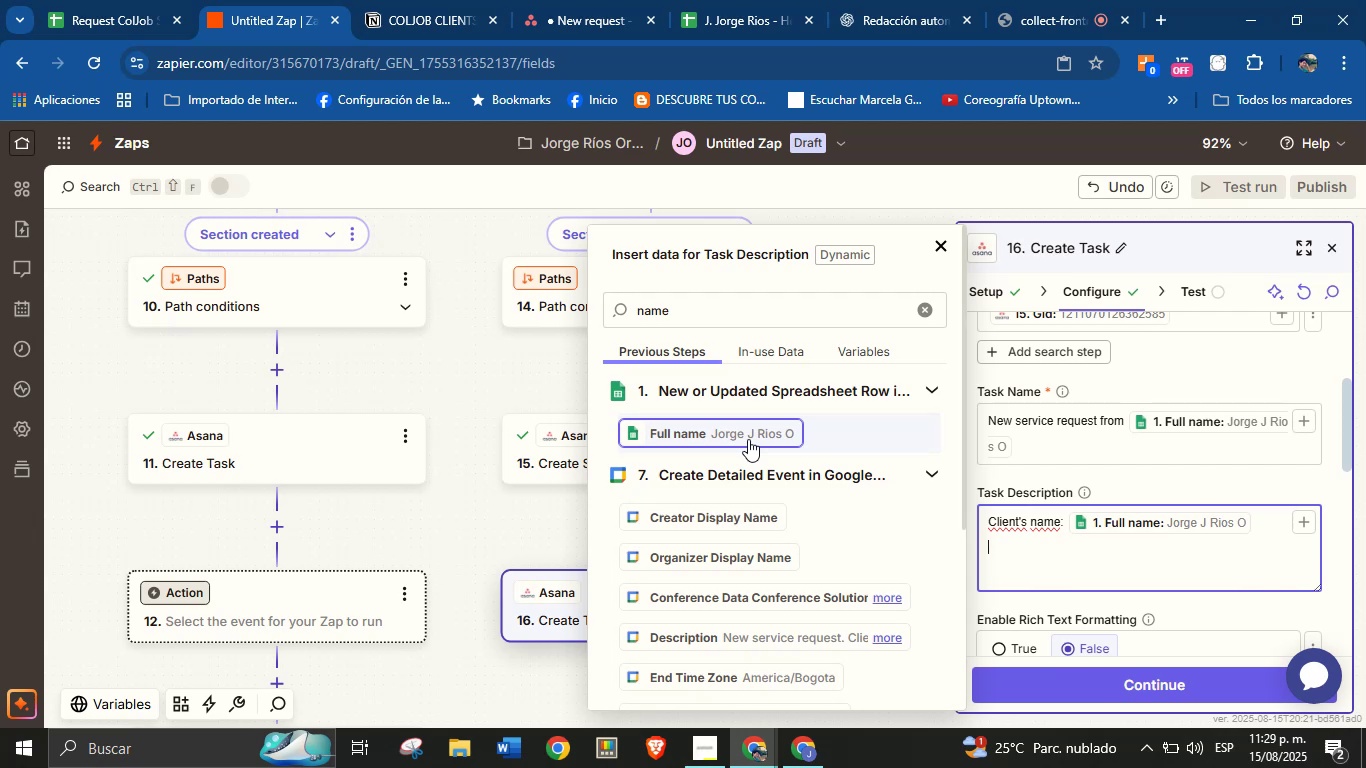 
type(Email> )
 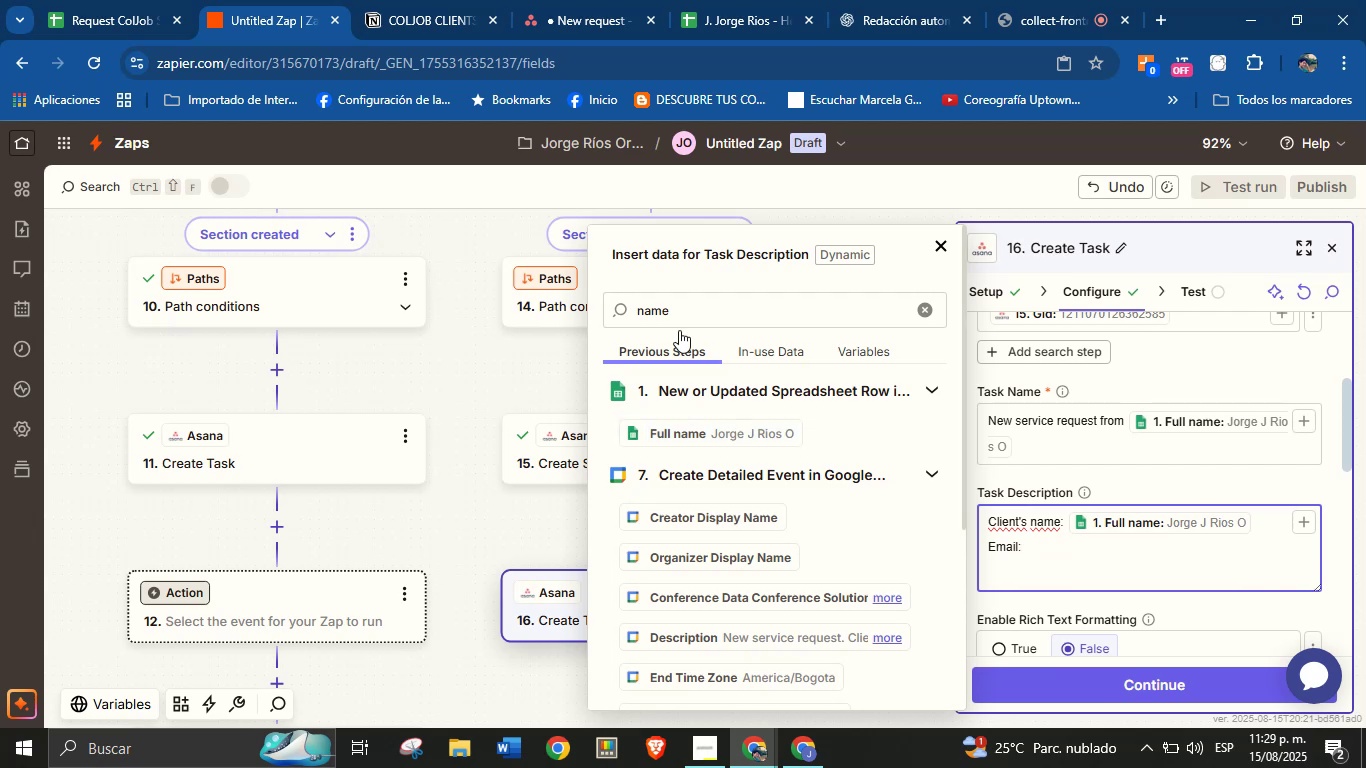 
double_click([679, 316])
 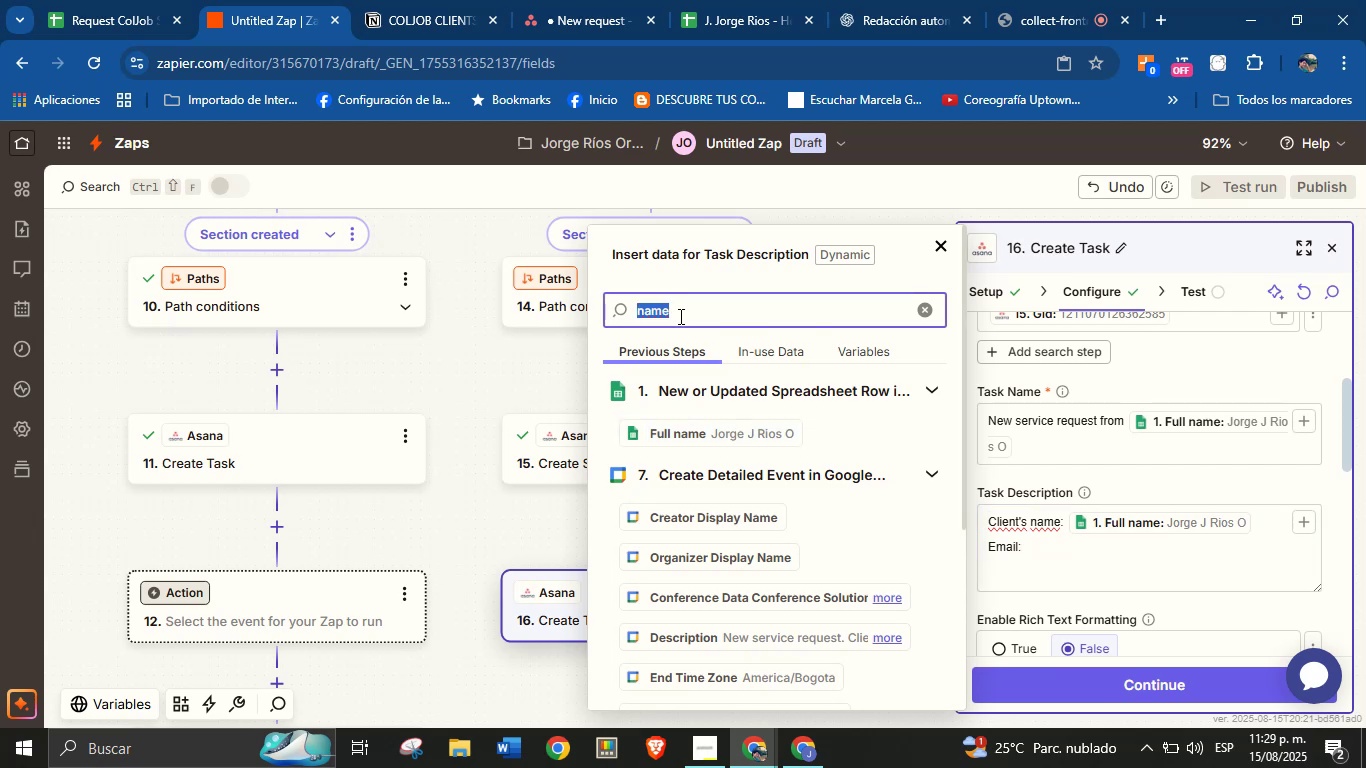 
type(corre)
 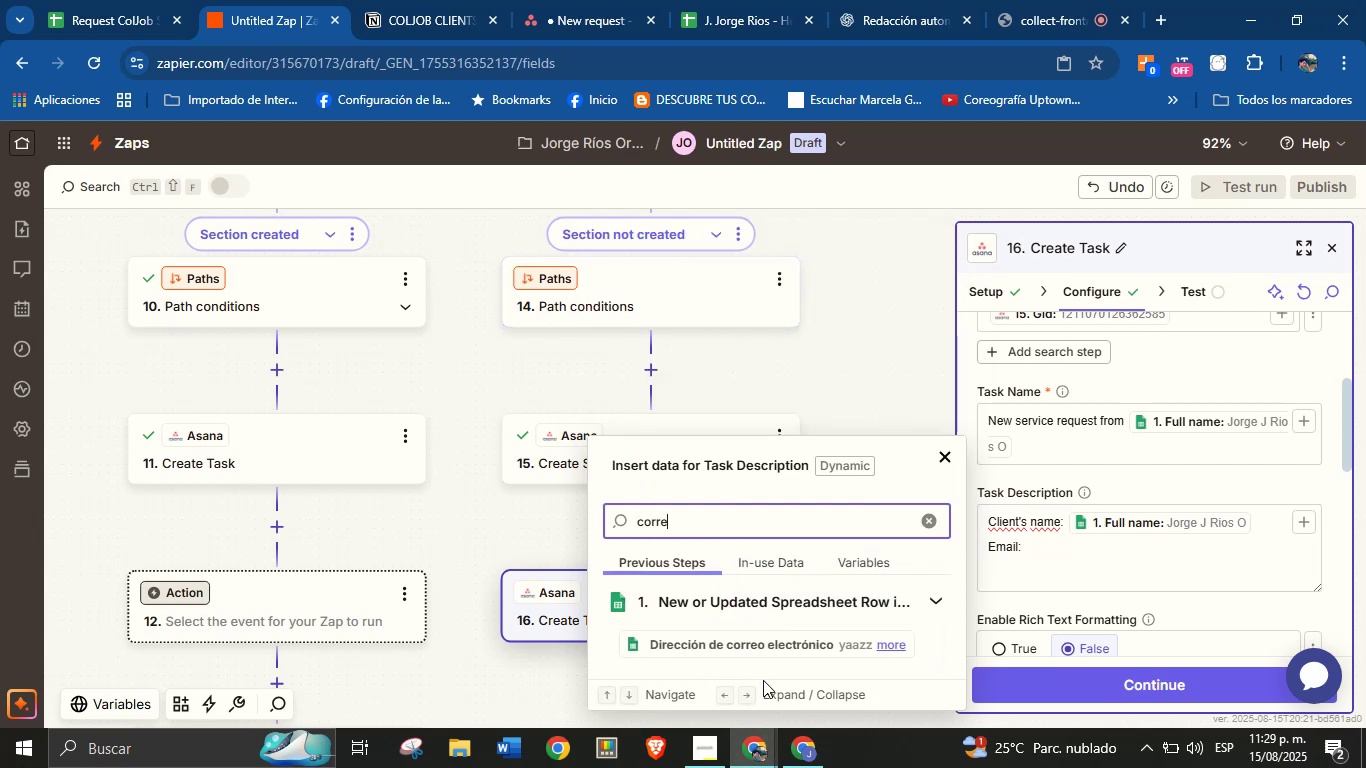 
left_click([773, 651])
 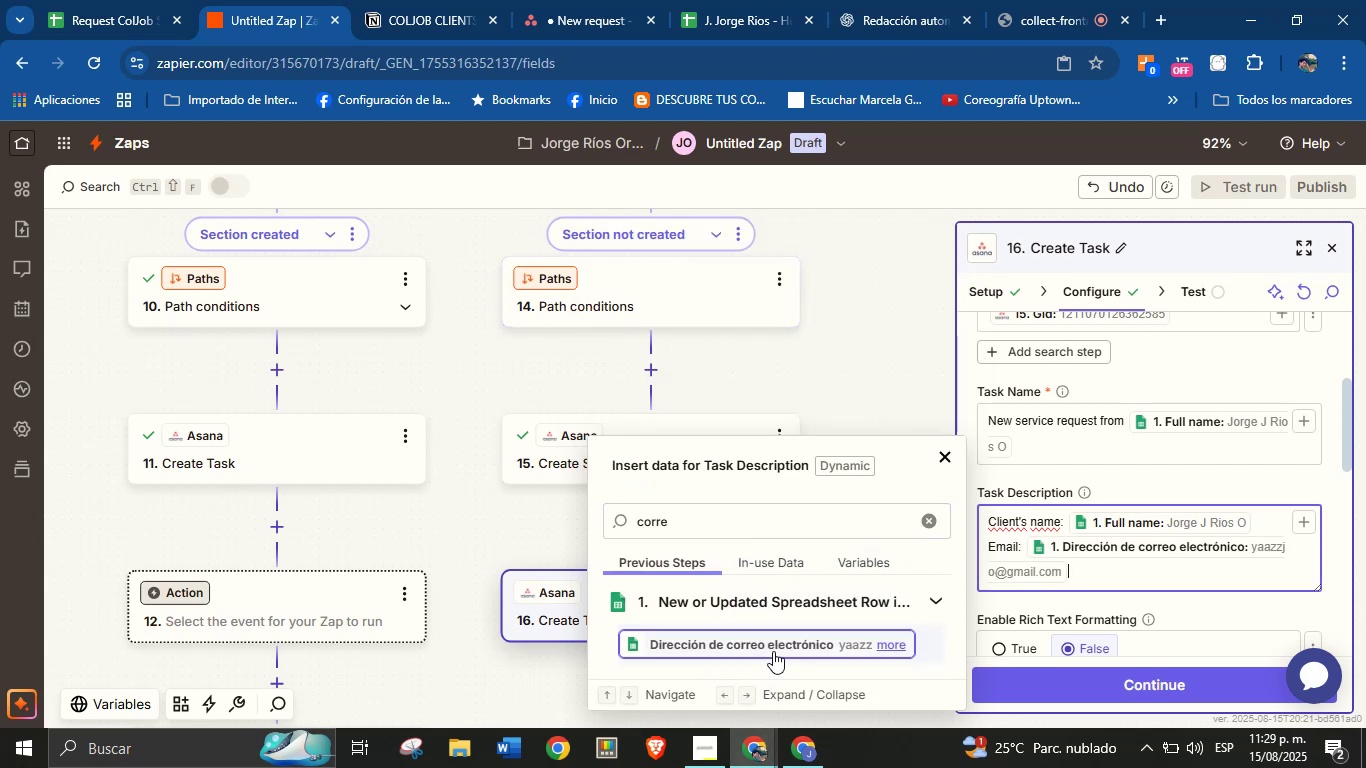 
key(Enter)
 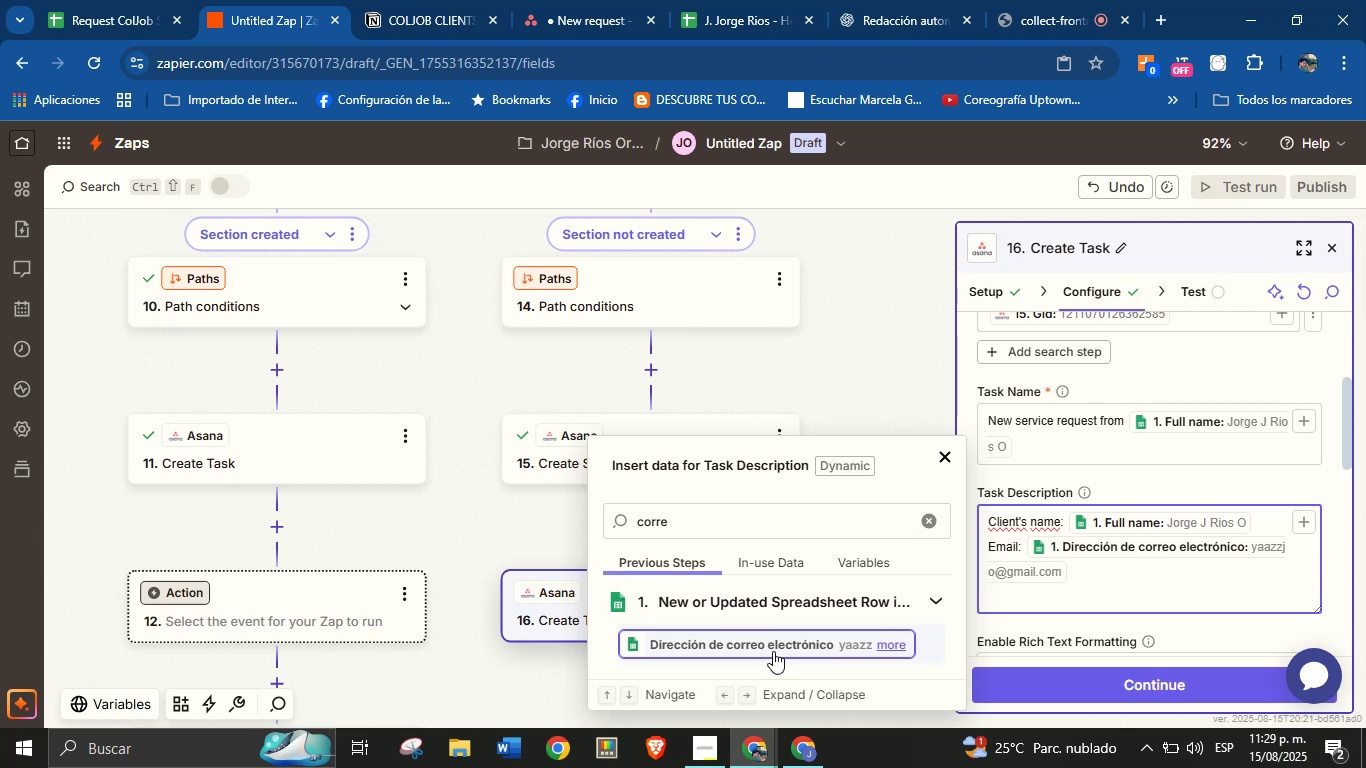 
wait(17.63)
 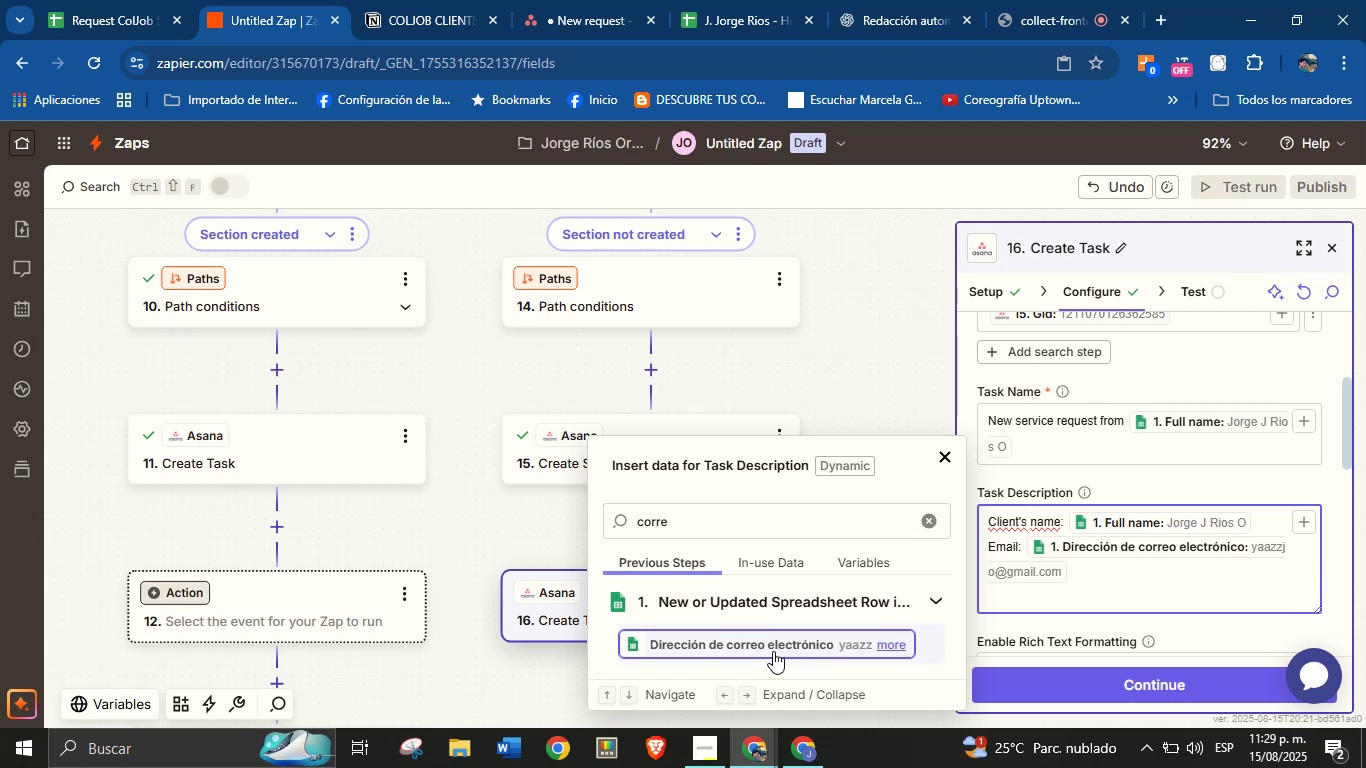 
key(CapsLock)
 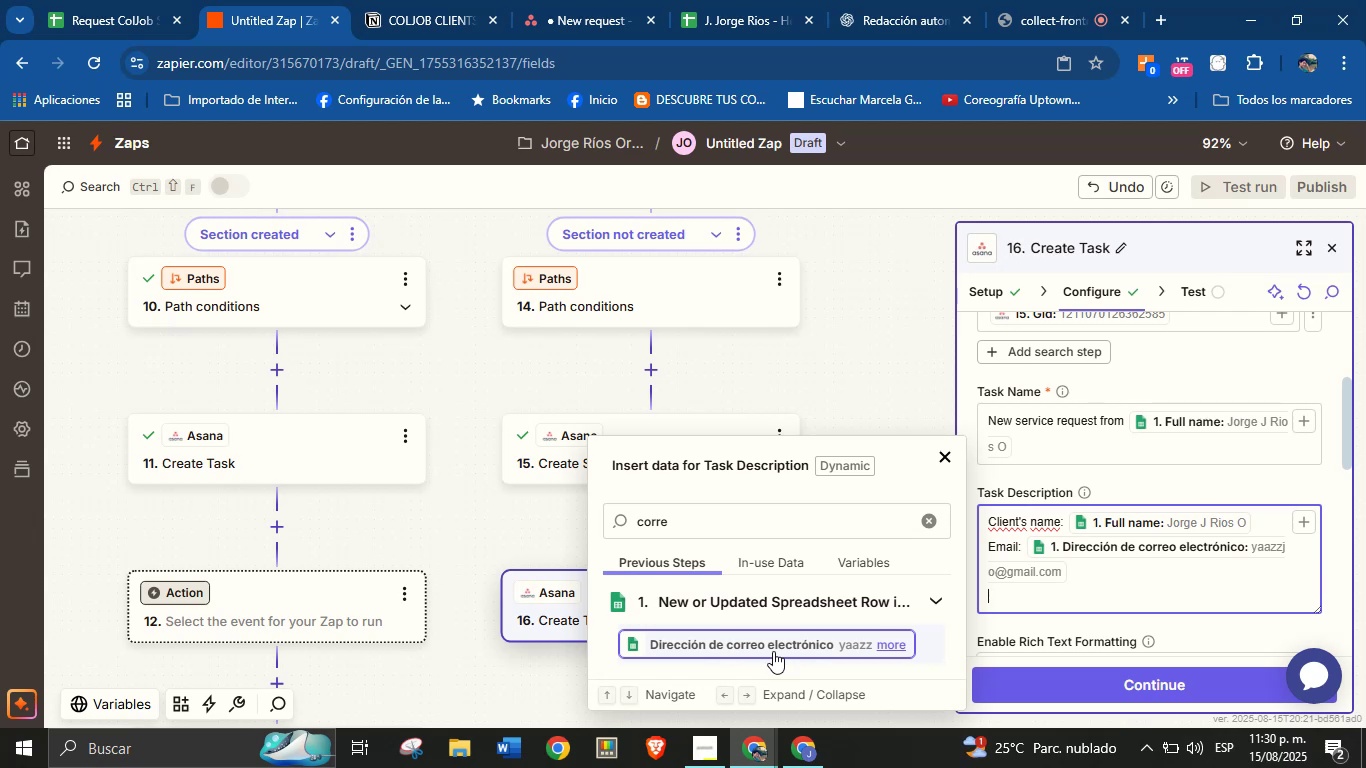 
wait(33.41)
 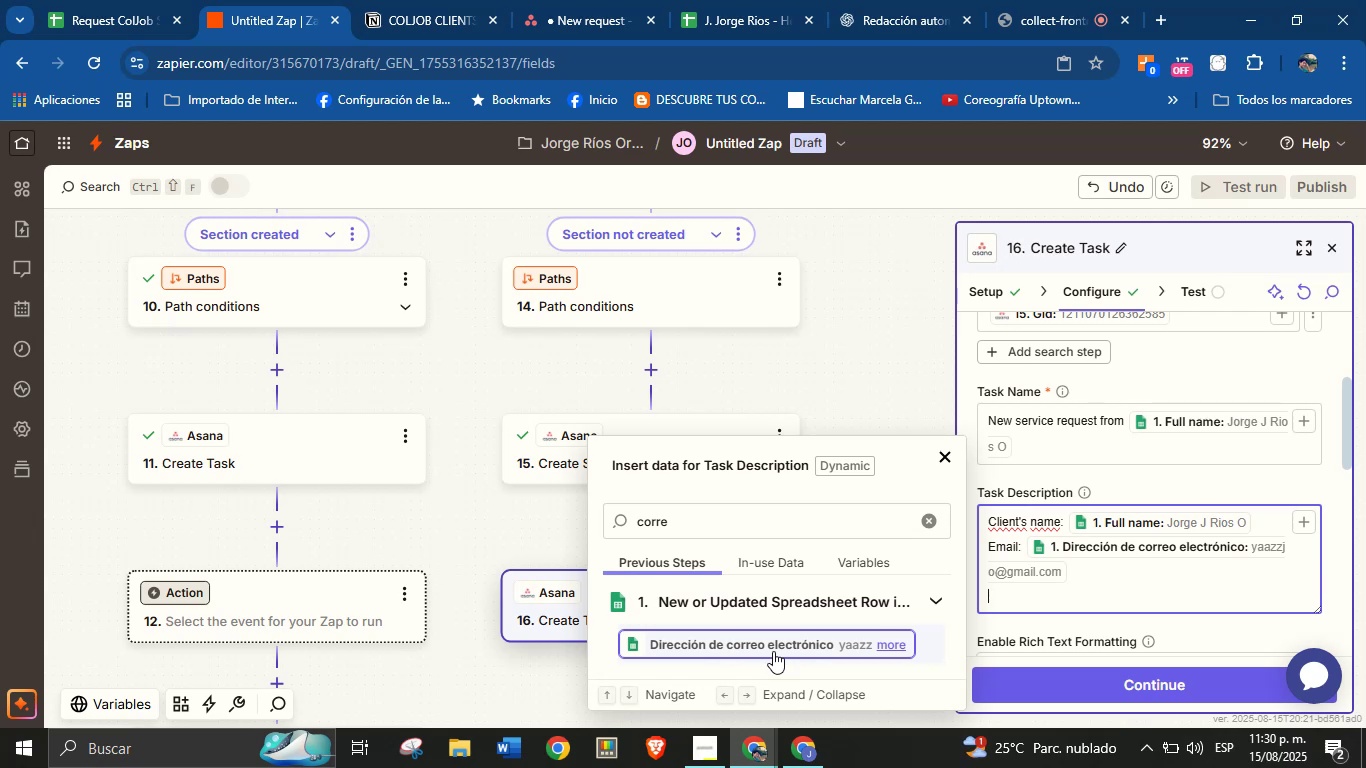 
type(Phone> )
 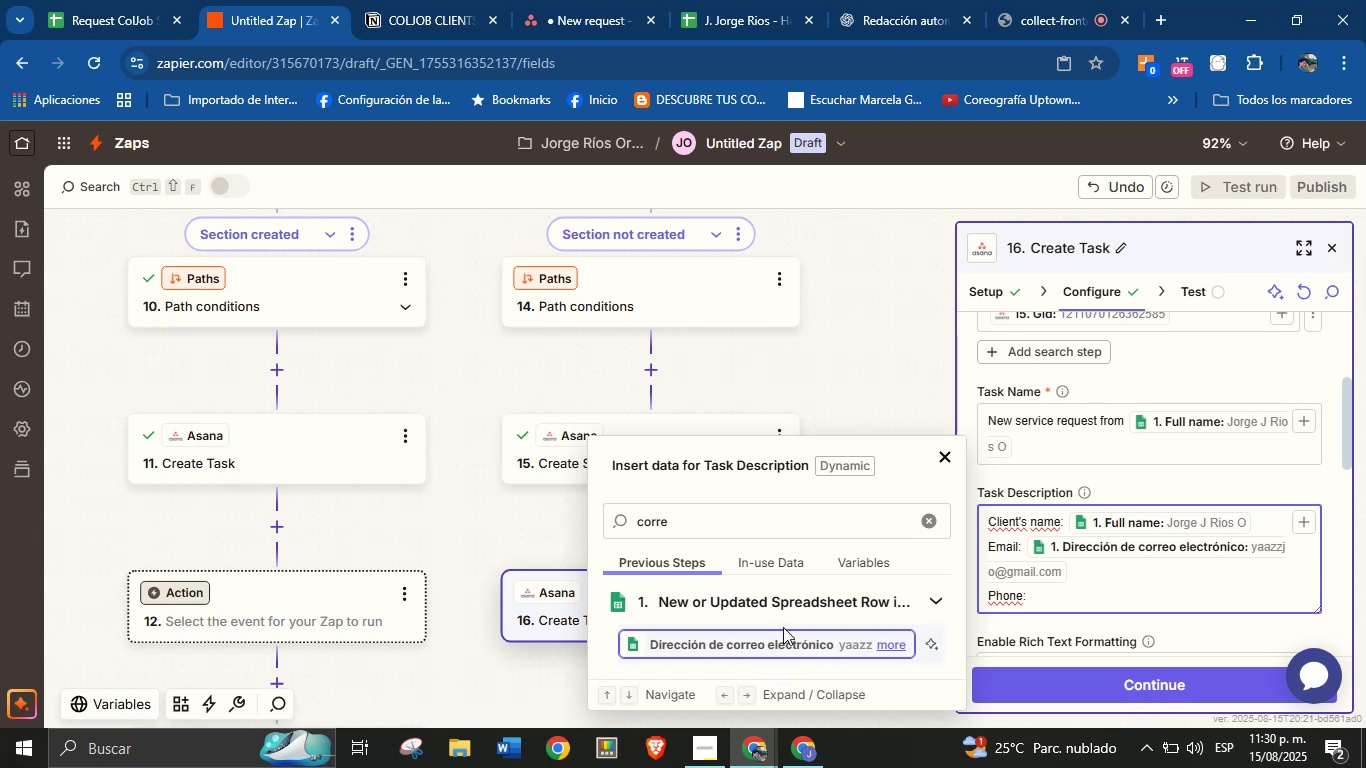 
wait(6.77)
 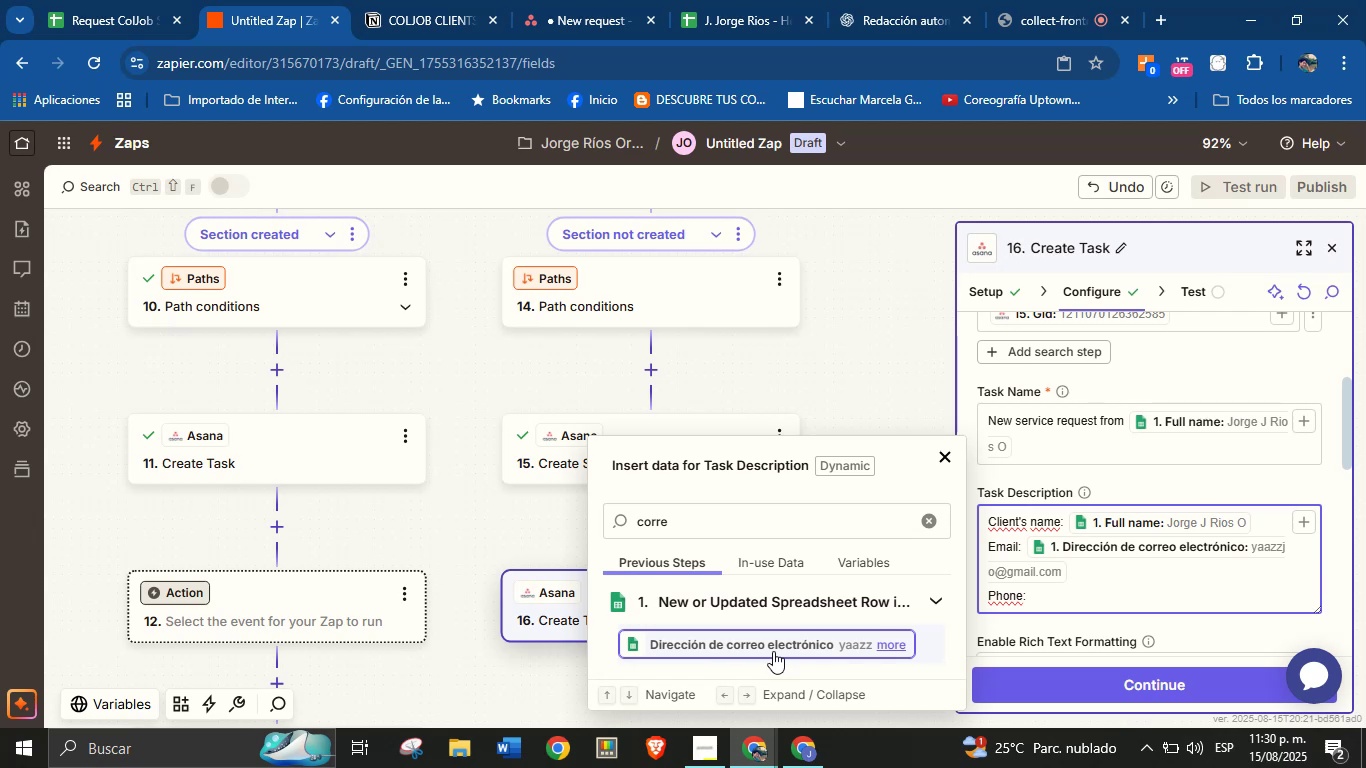 
double_click([784, 523])
 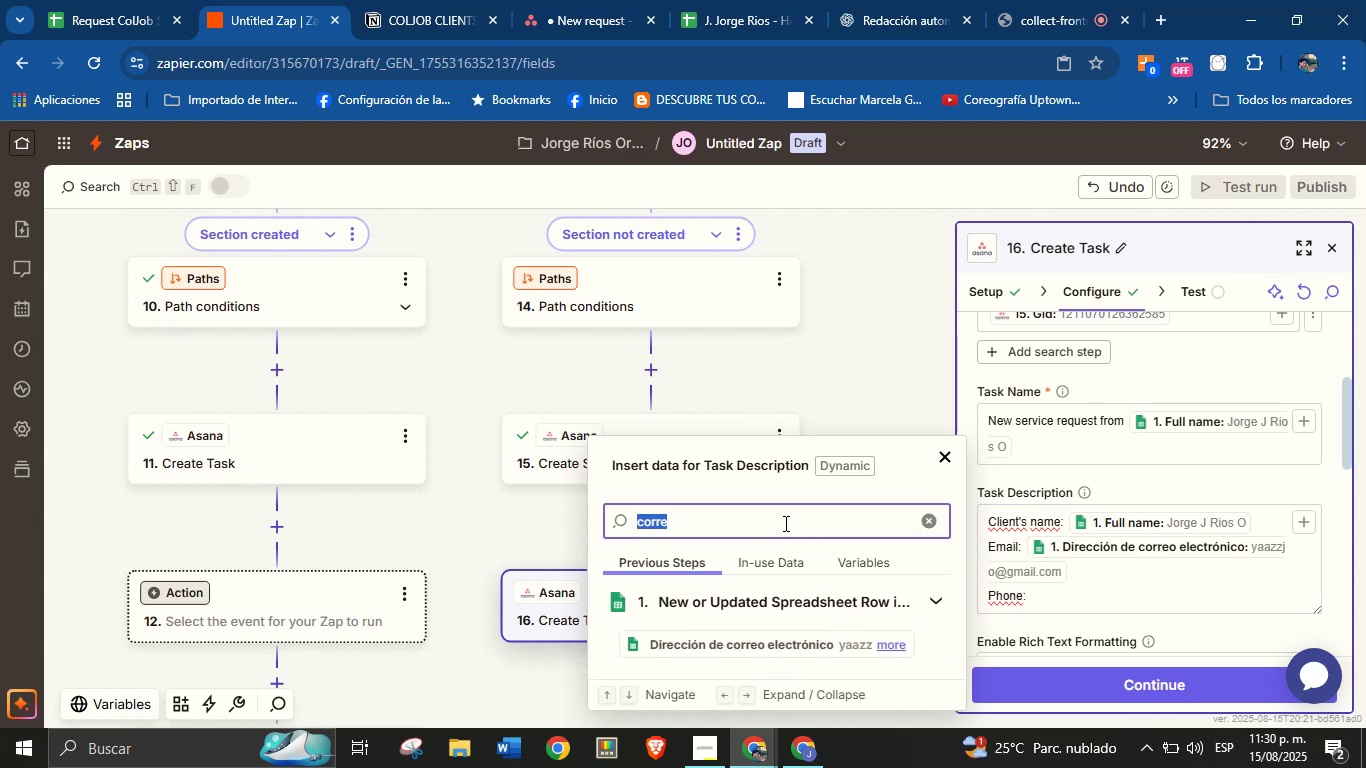 
type(phone)
 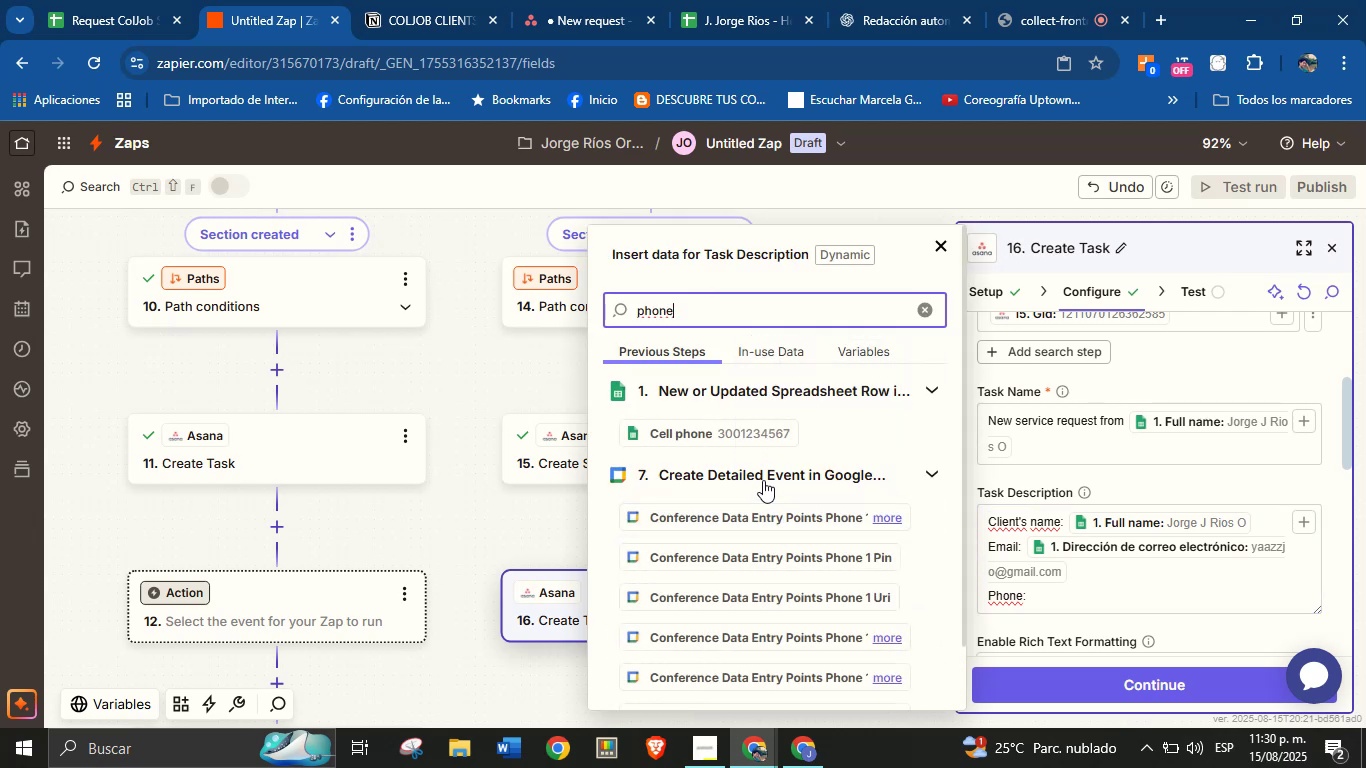 
left_click([752, 438])
 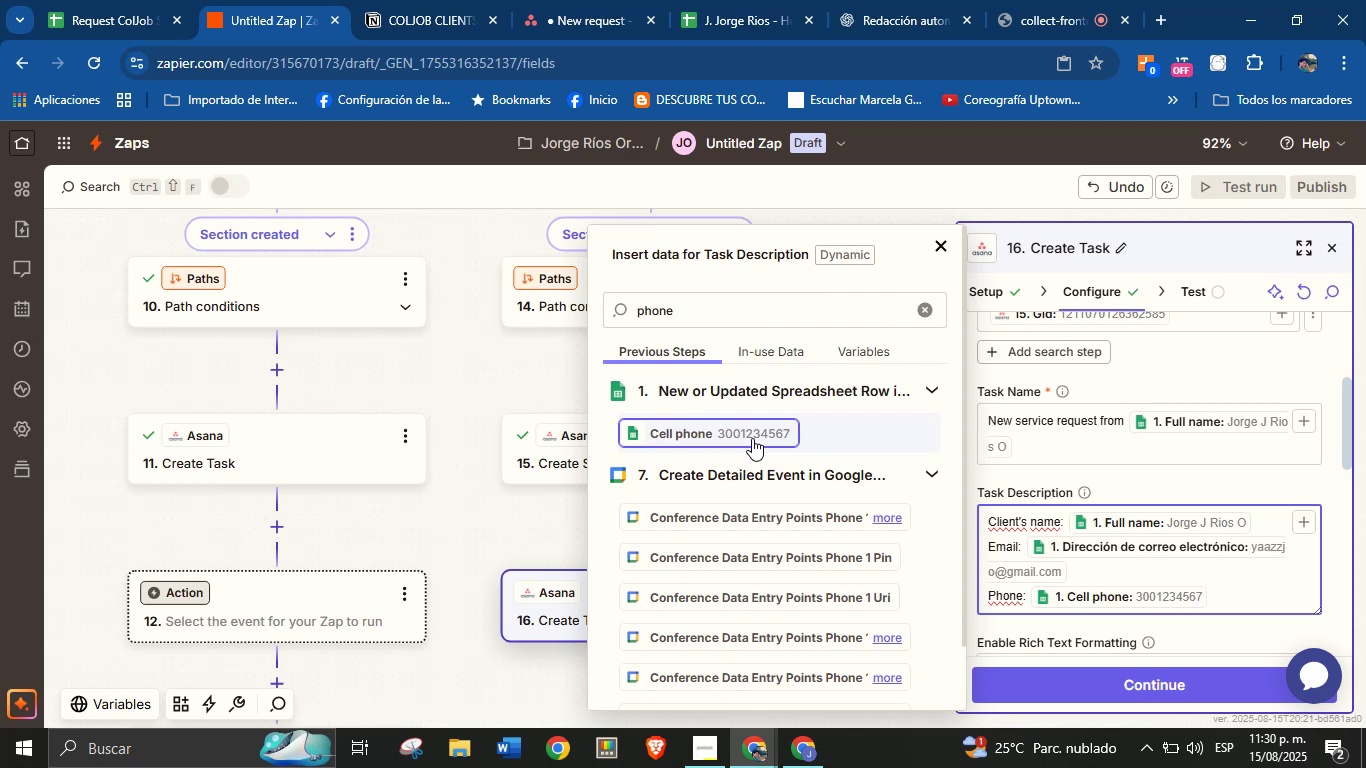 
key(Enter)
 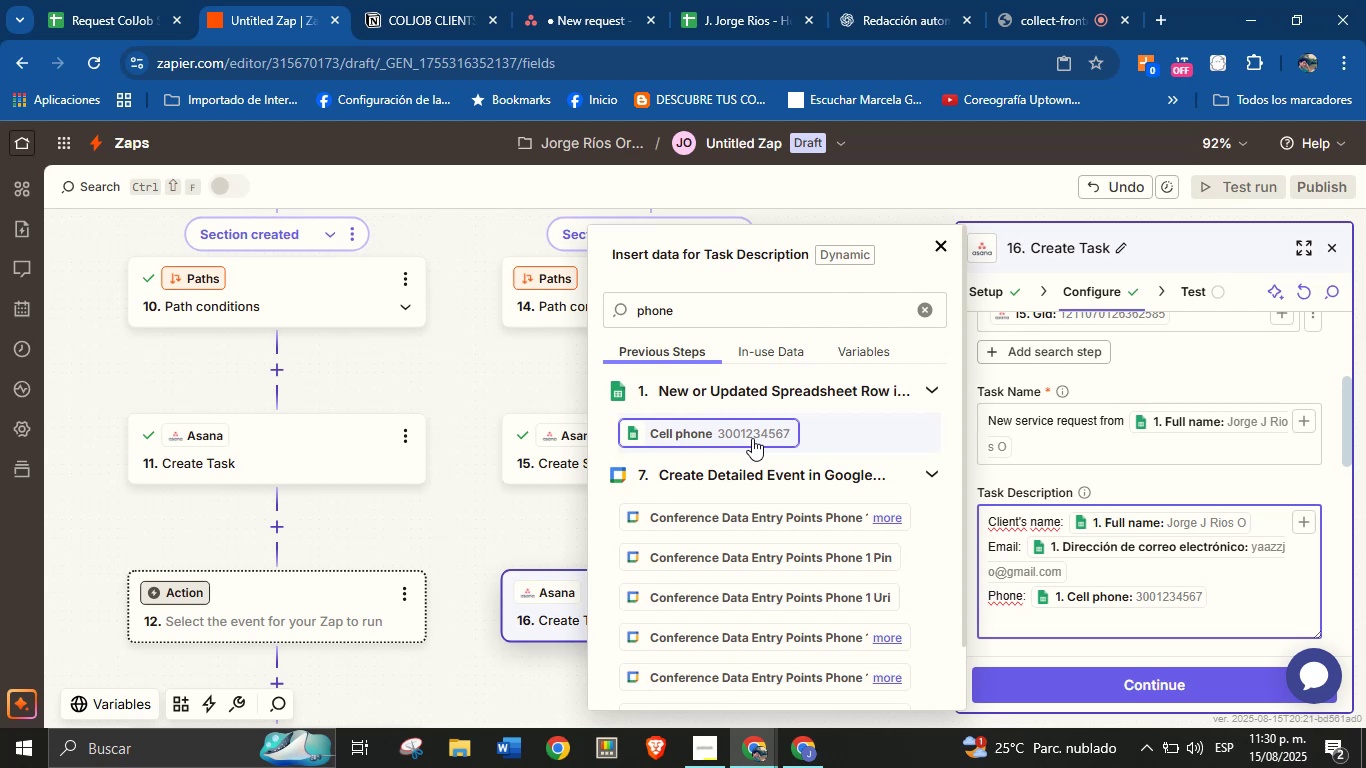 
wait(11.04)
 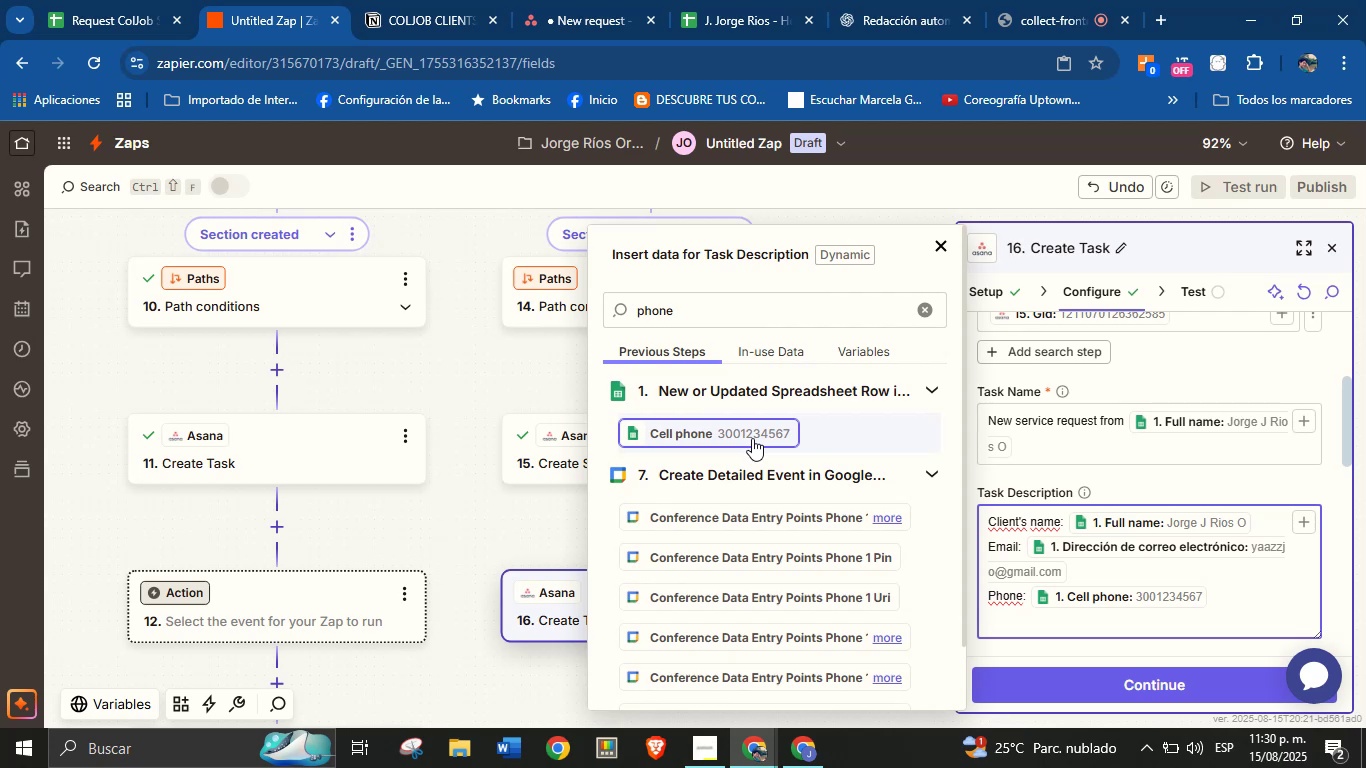 
left_click([913, 313])
 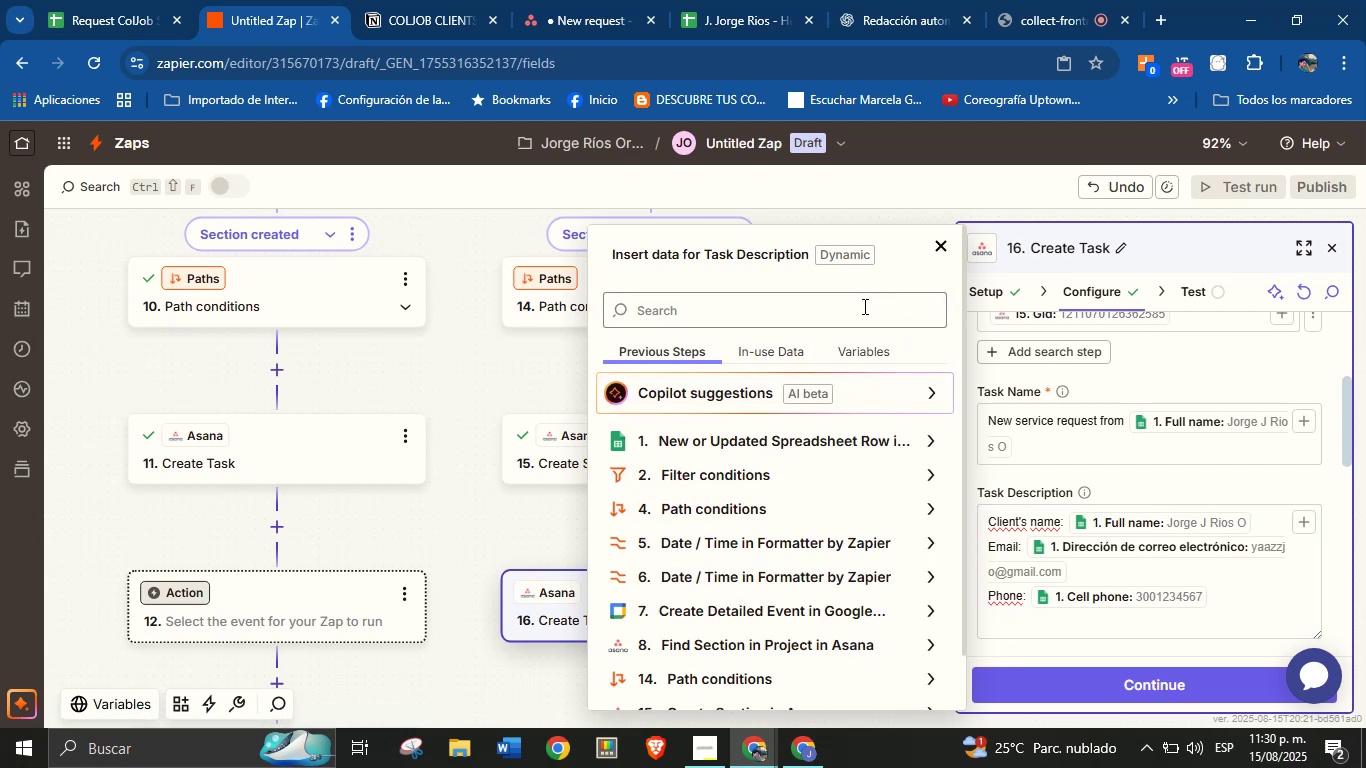 
left_click([863, 306])
 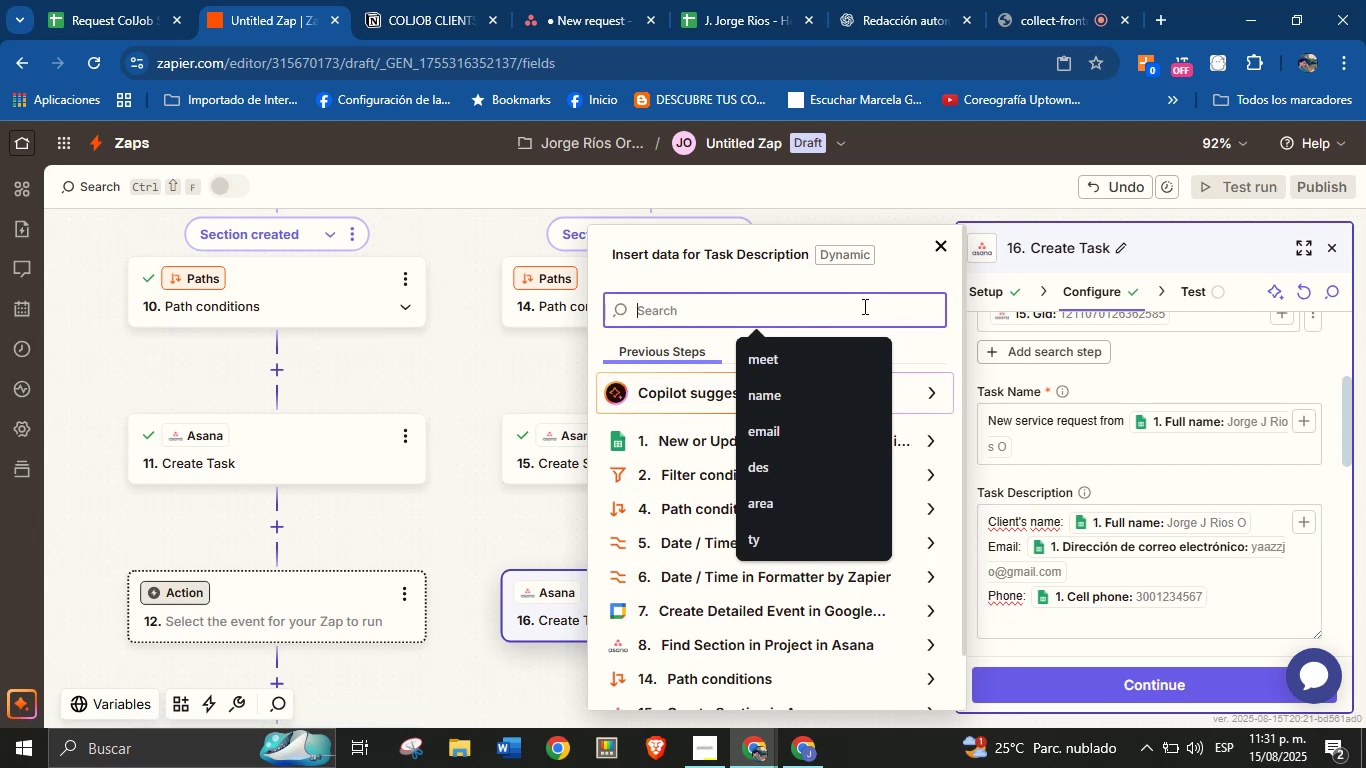 
wait(9.73)
 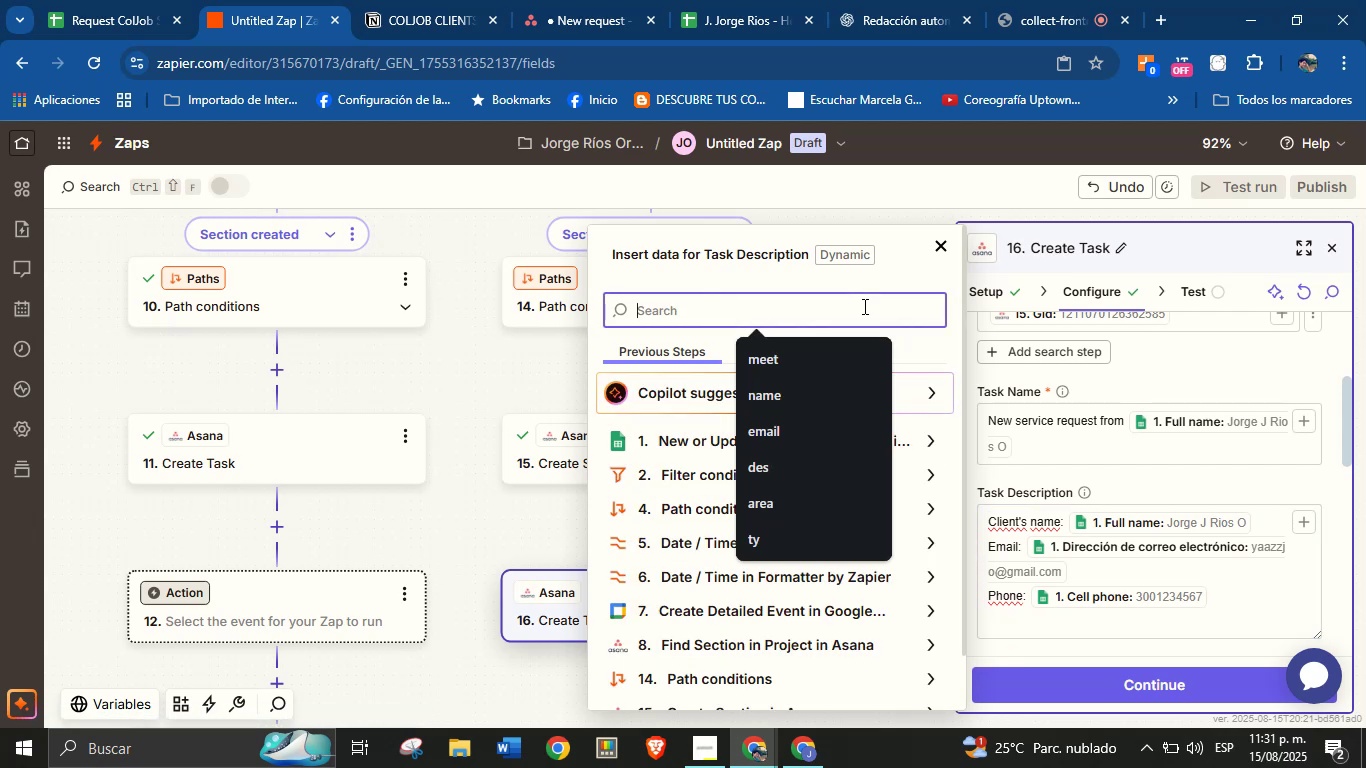 
type(Area> )
 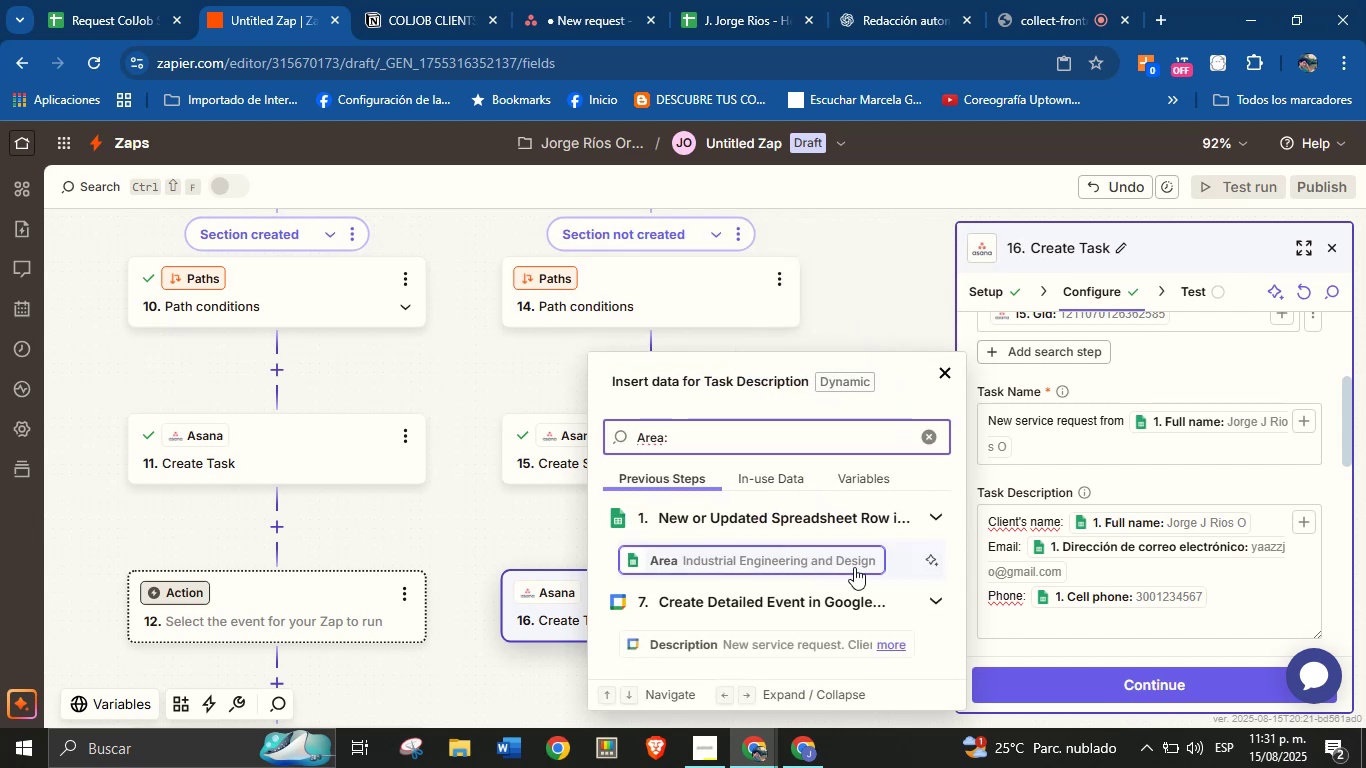 
type(Area> )
 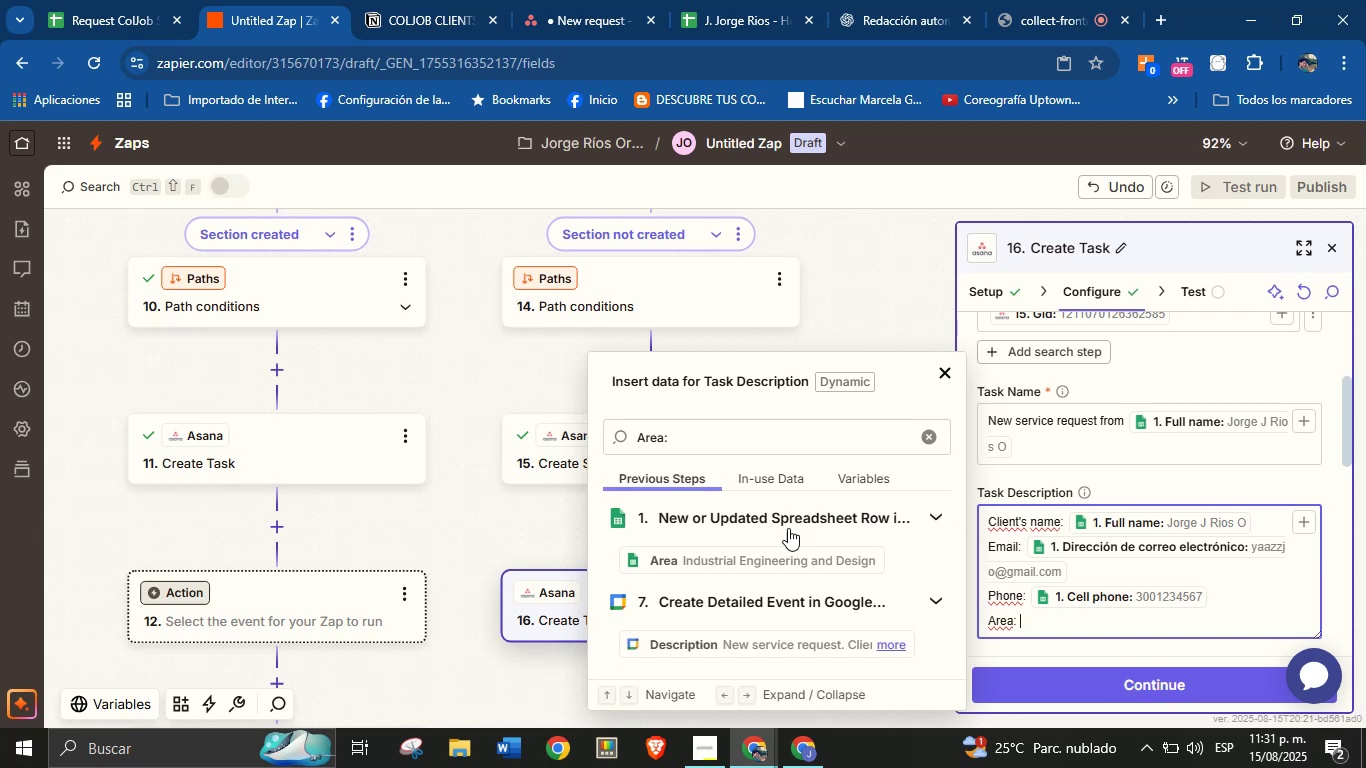 
left_click([783, 564])
 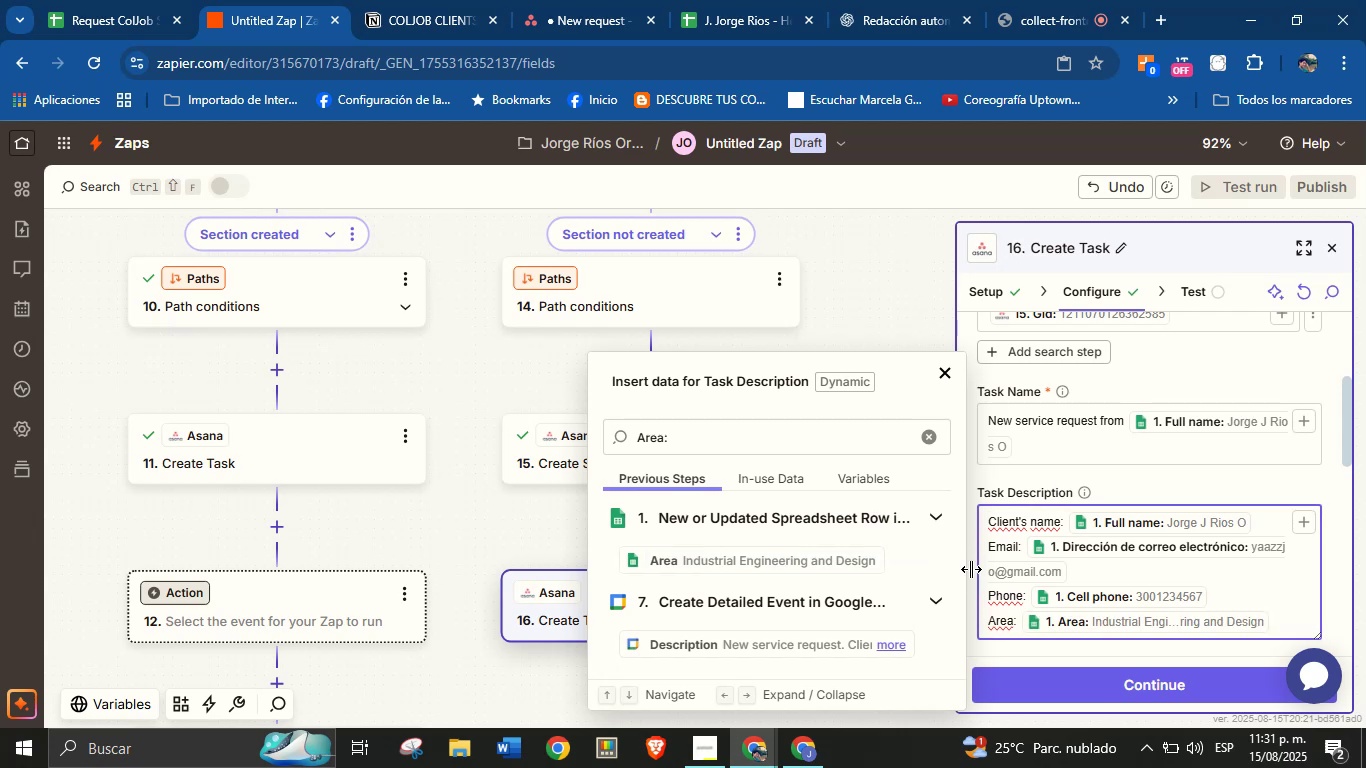 
key(Enter)
 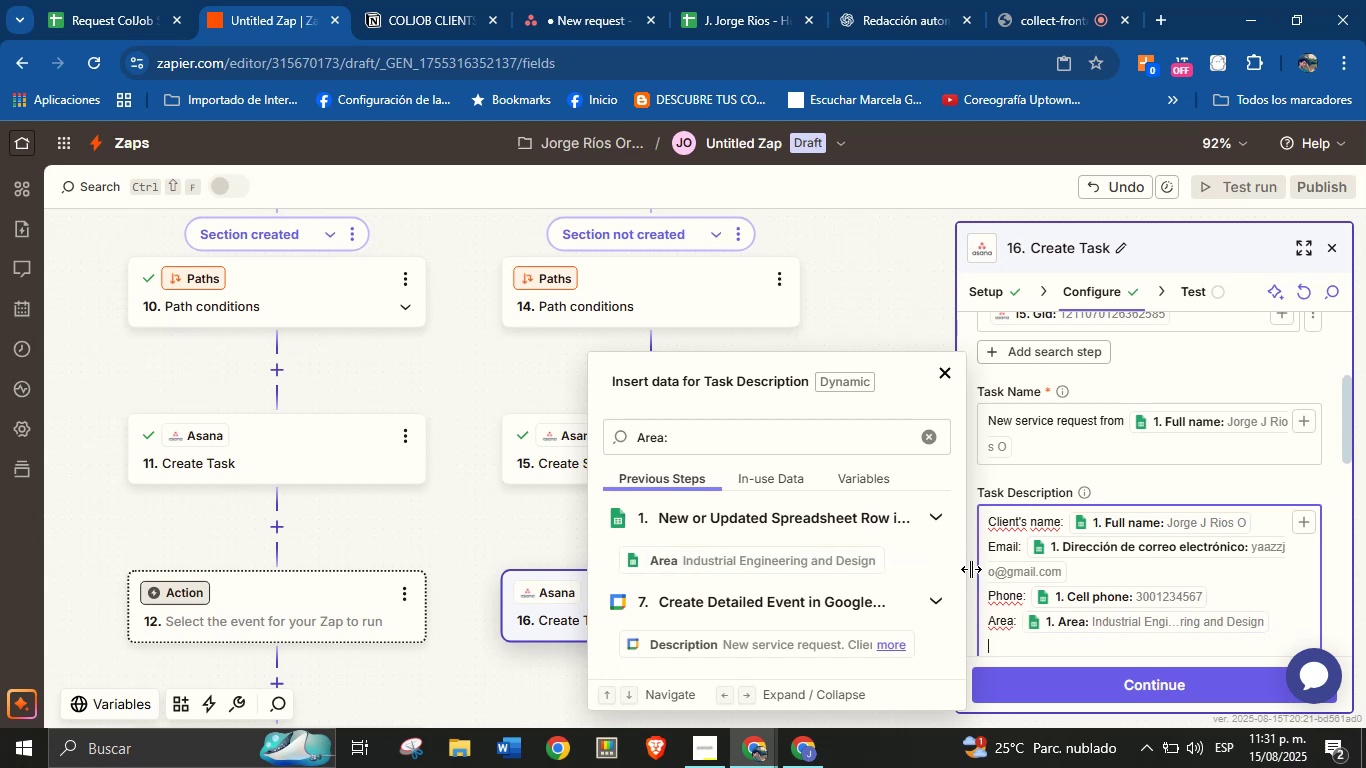 
type(Description> )
 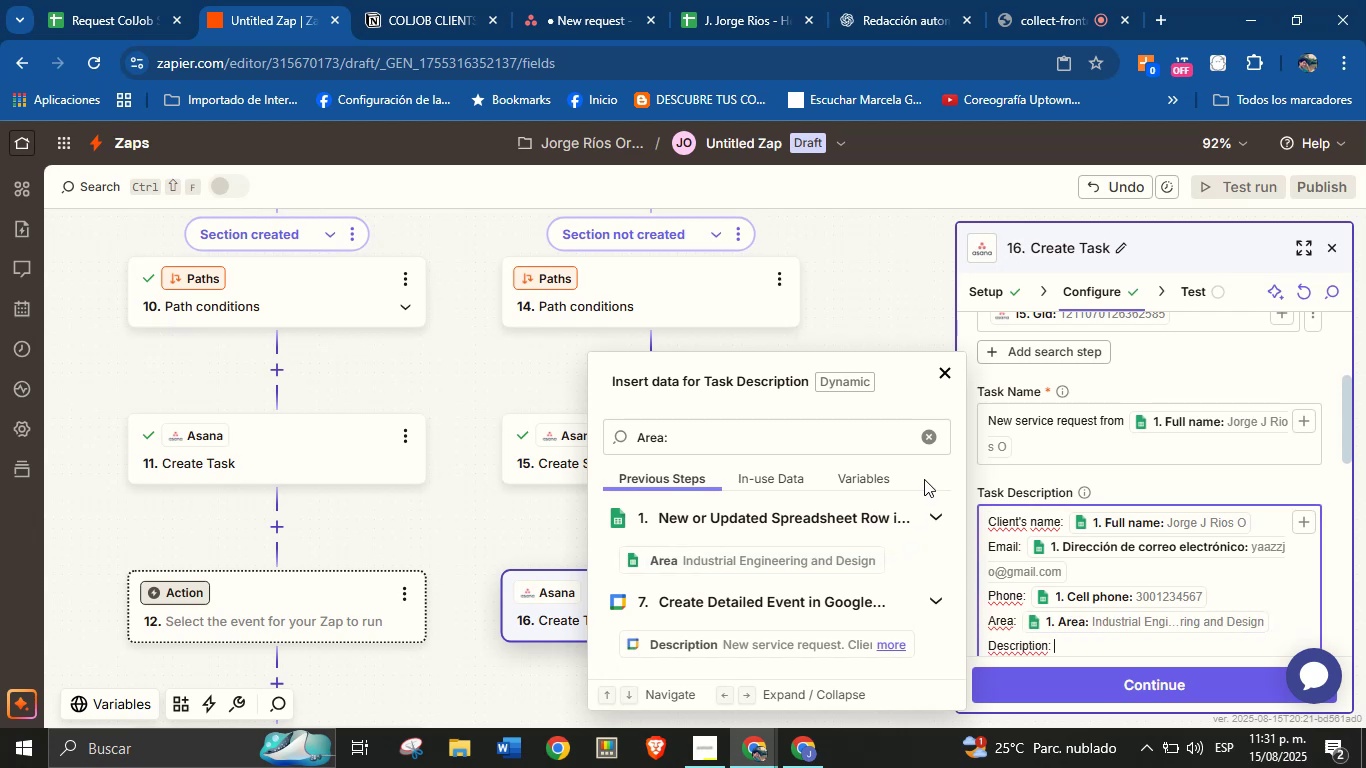 
left_click([927, 446])
 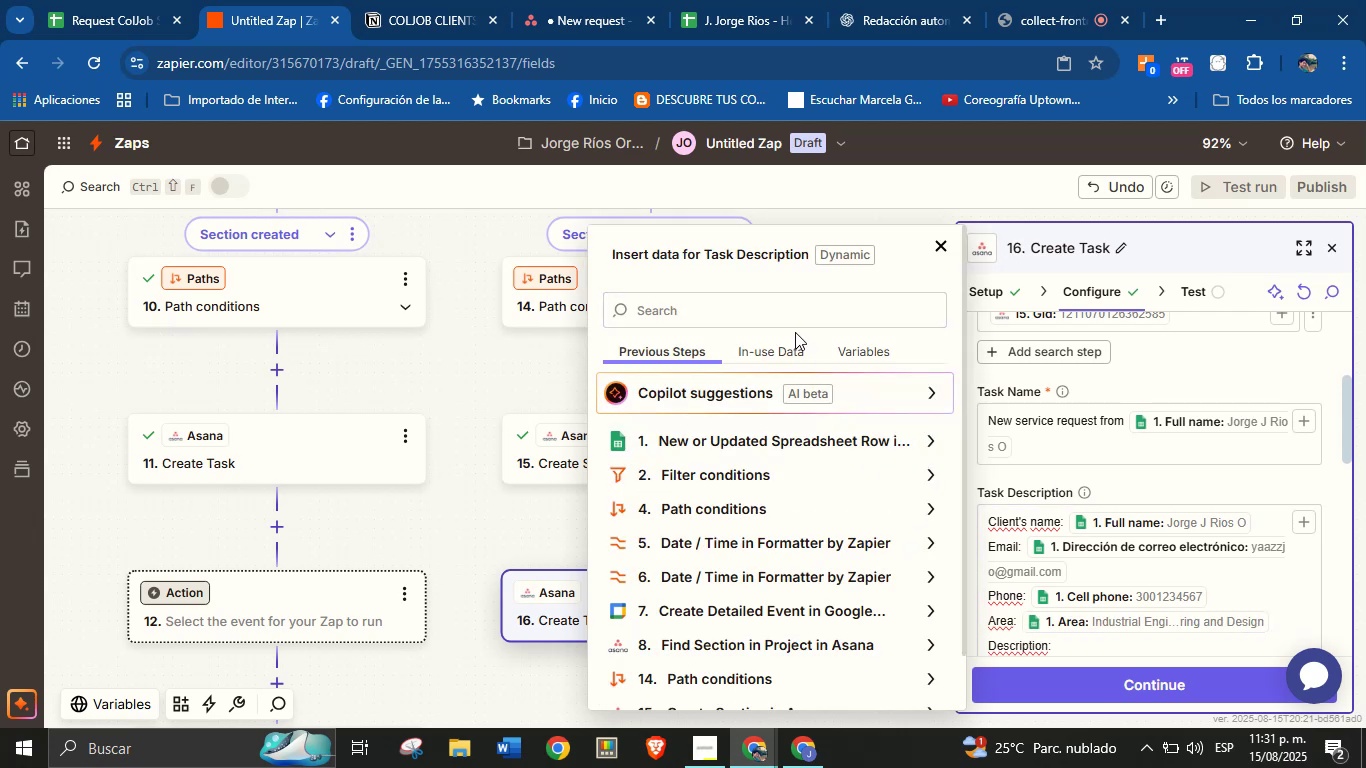 
left_click([790, 317])
 